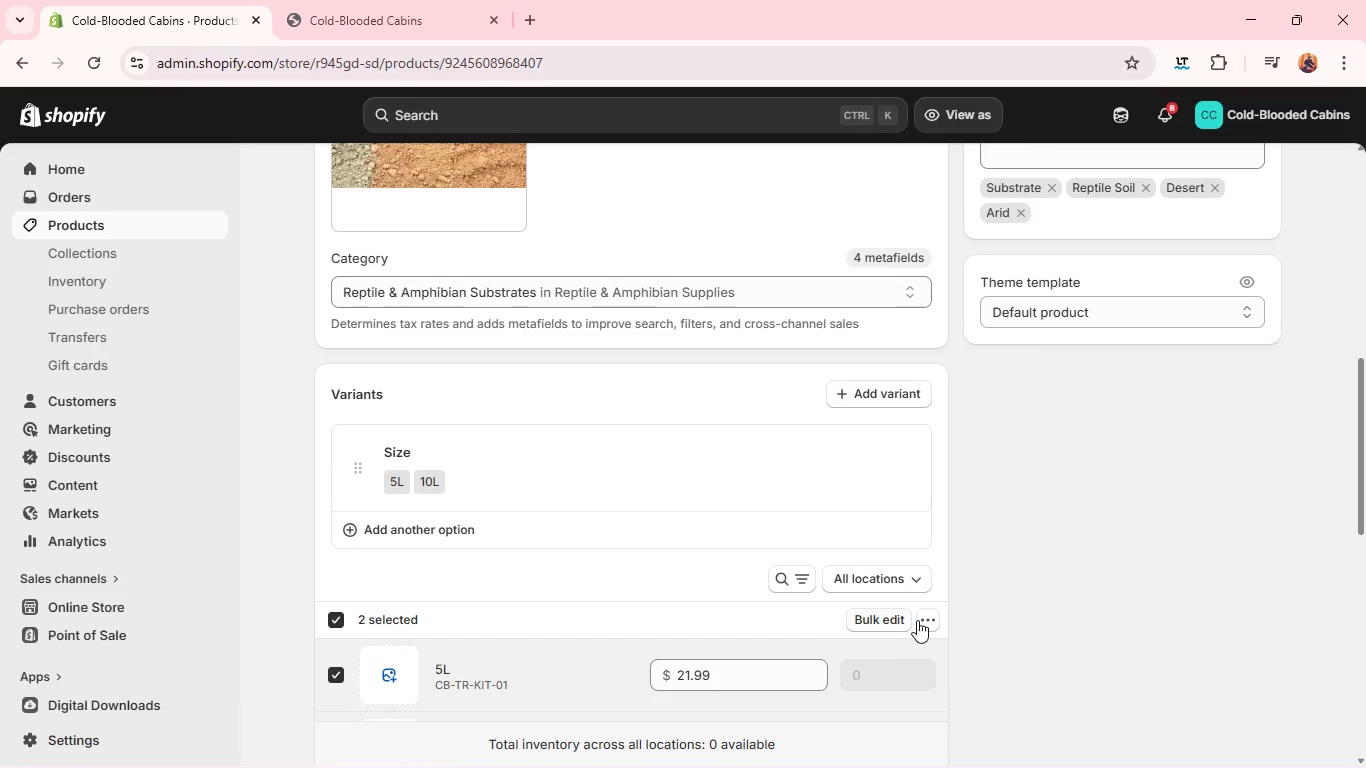 
left_click([927, 620])
 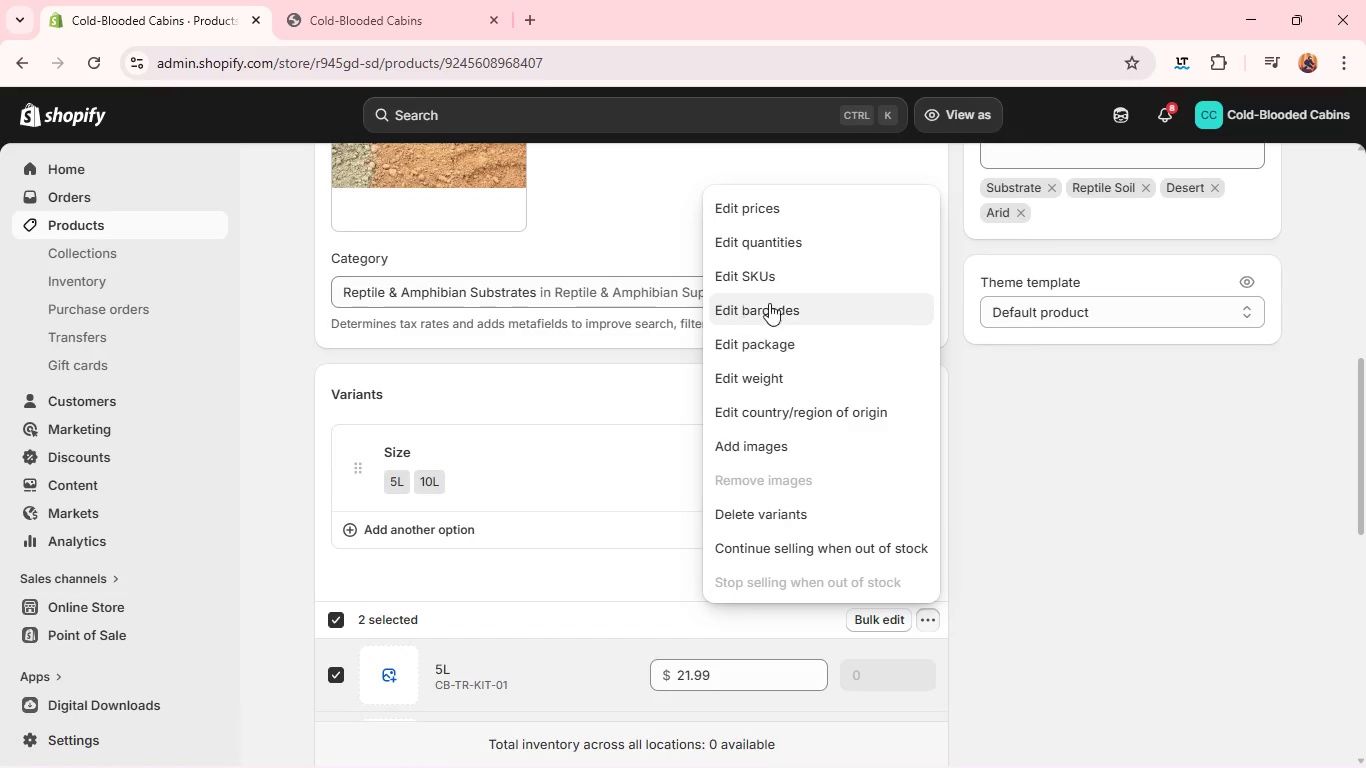 
left_click([763, 267])
 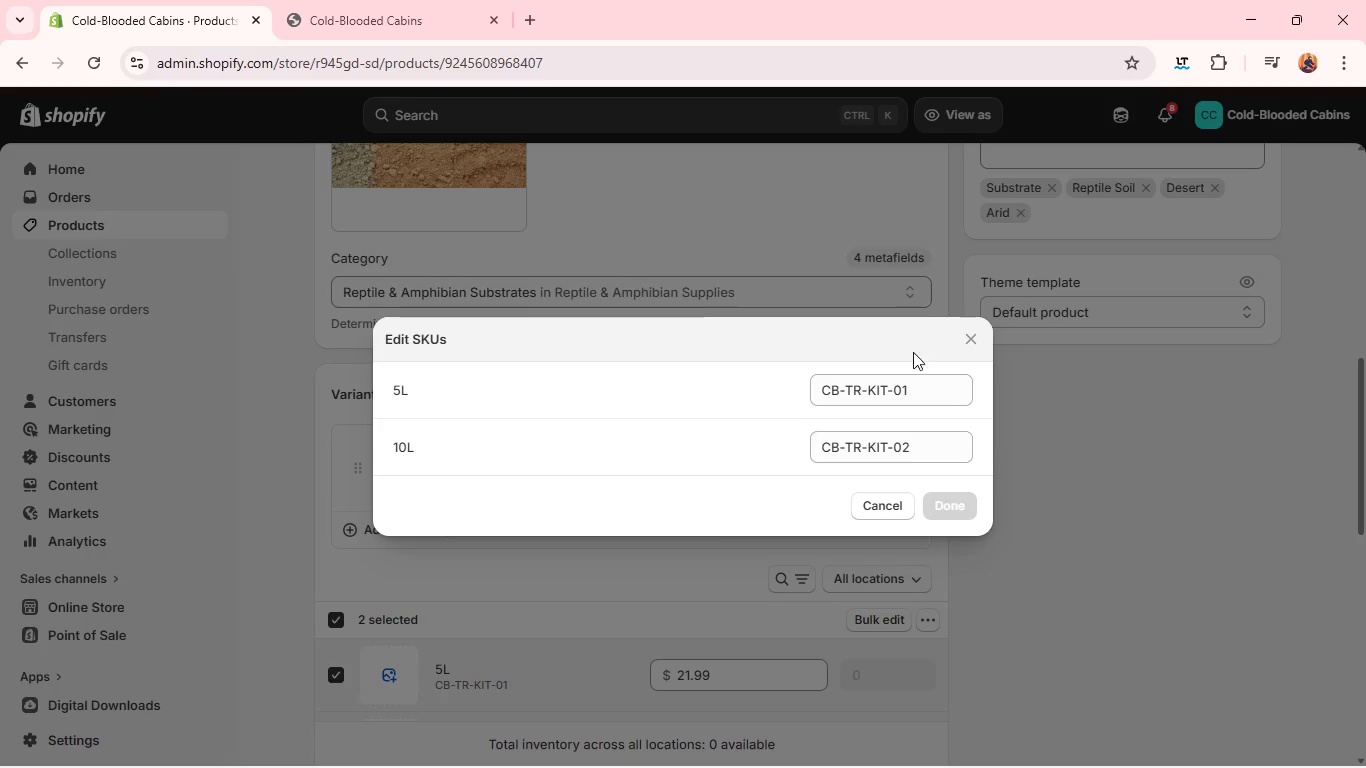 
wait(5.7)
 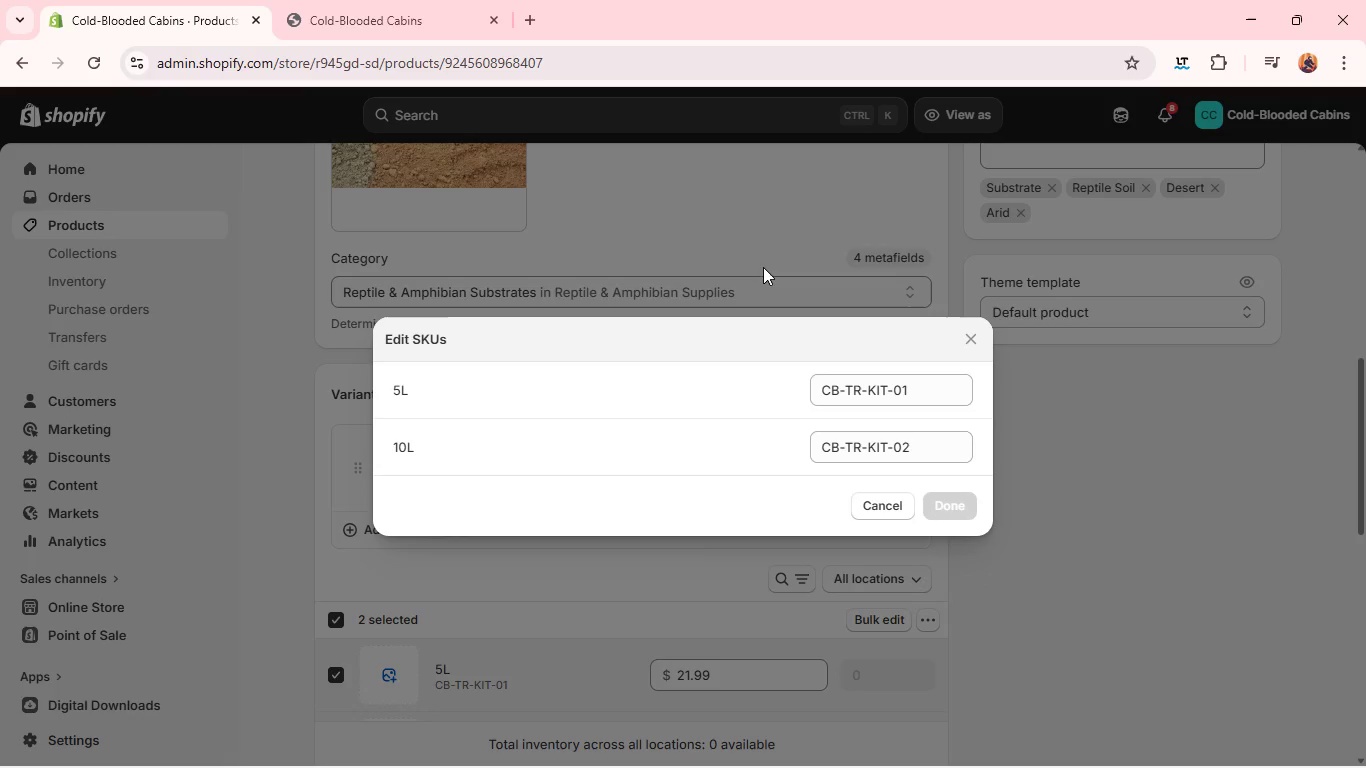 
left_click([858, 391])
 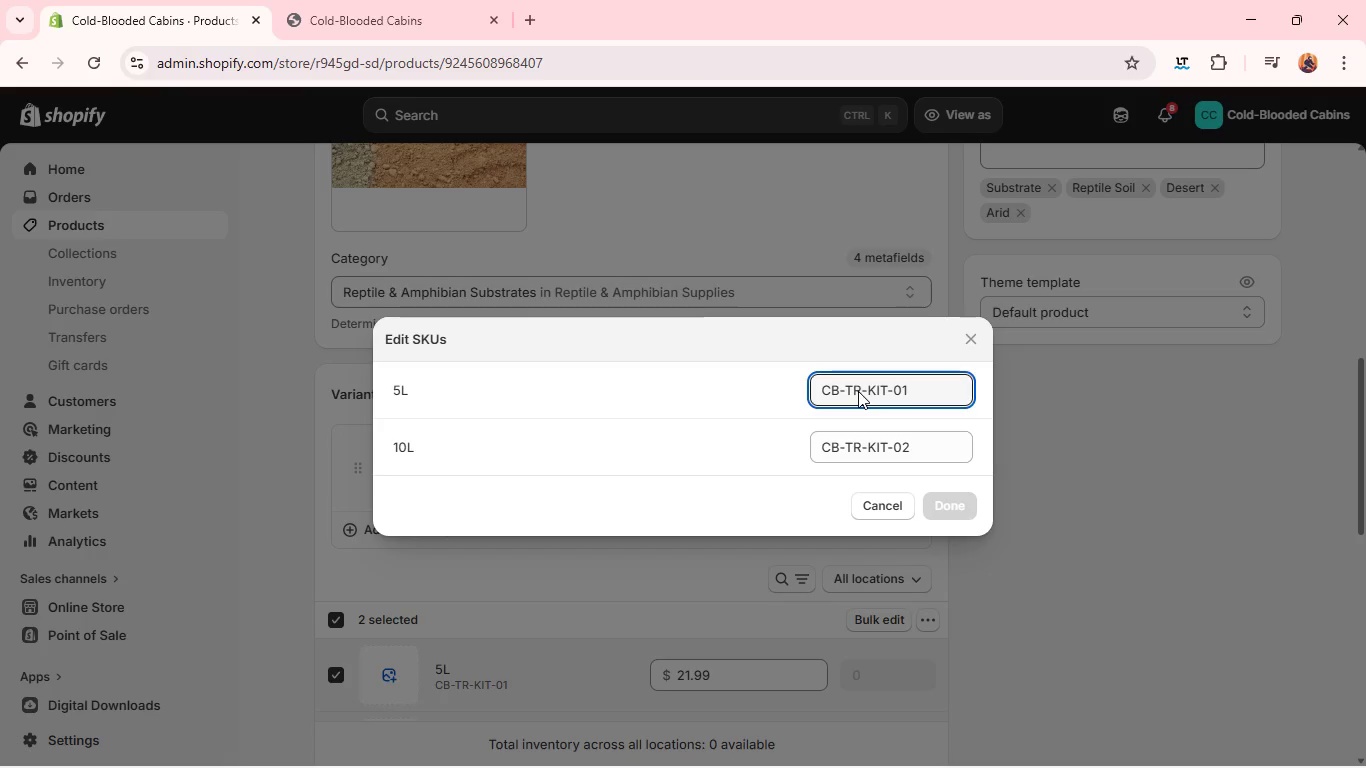 
key(Backspace)
key(Backspace)
type(AD)
 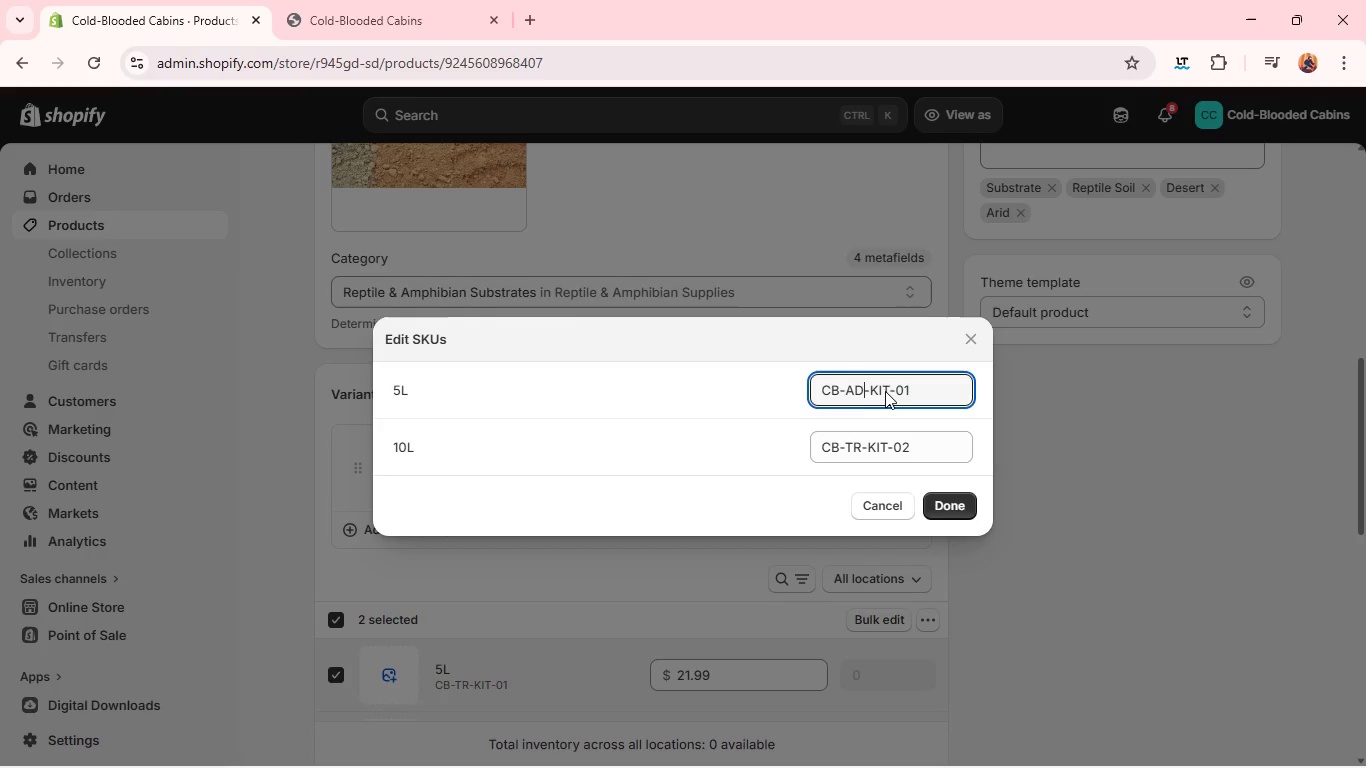 
left_click([886, 390])
 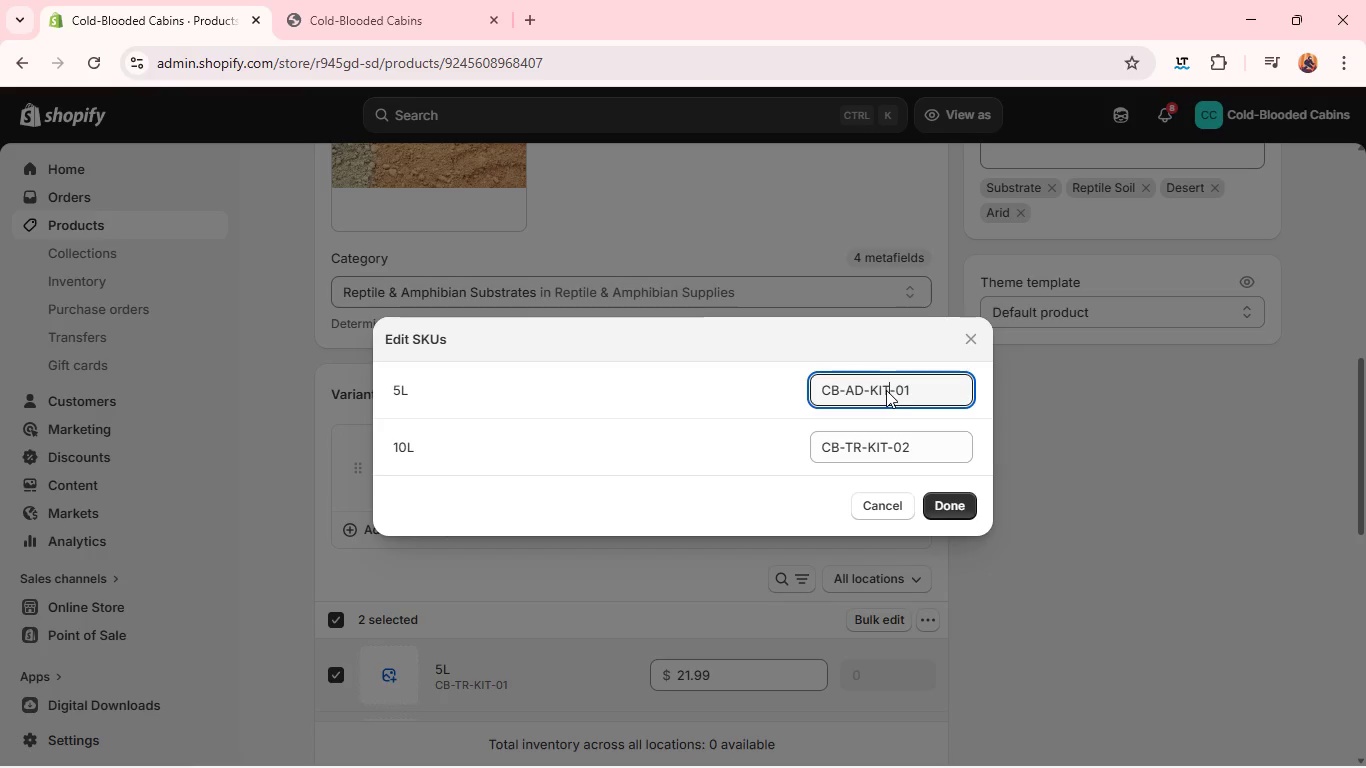 
key(Backspace)
key(Backspace)
key(Backspace)
type(SUB)
 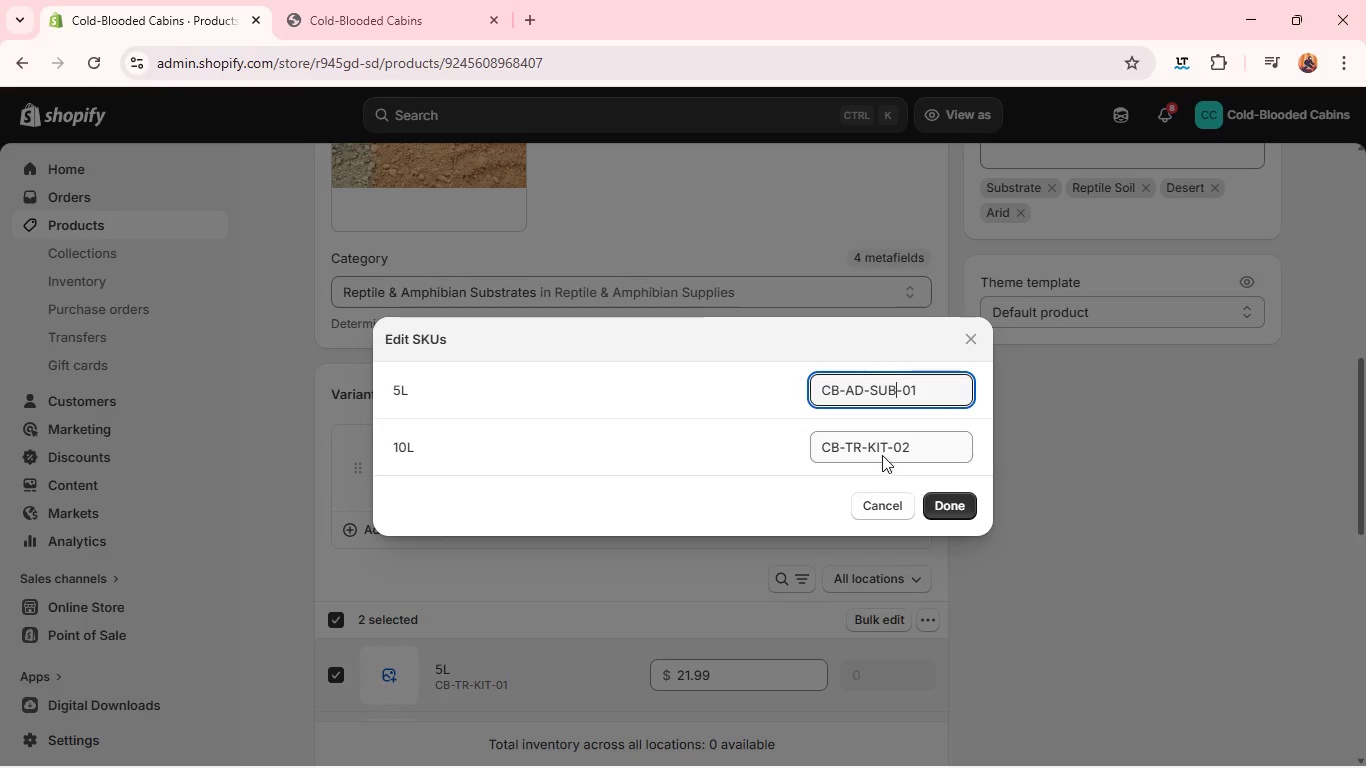 
left_click([882, 453])
 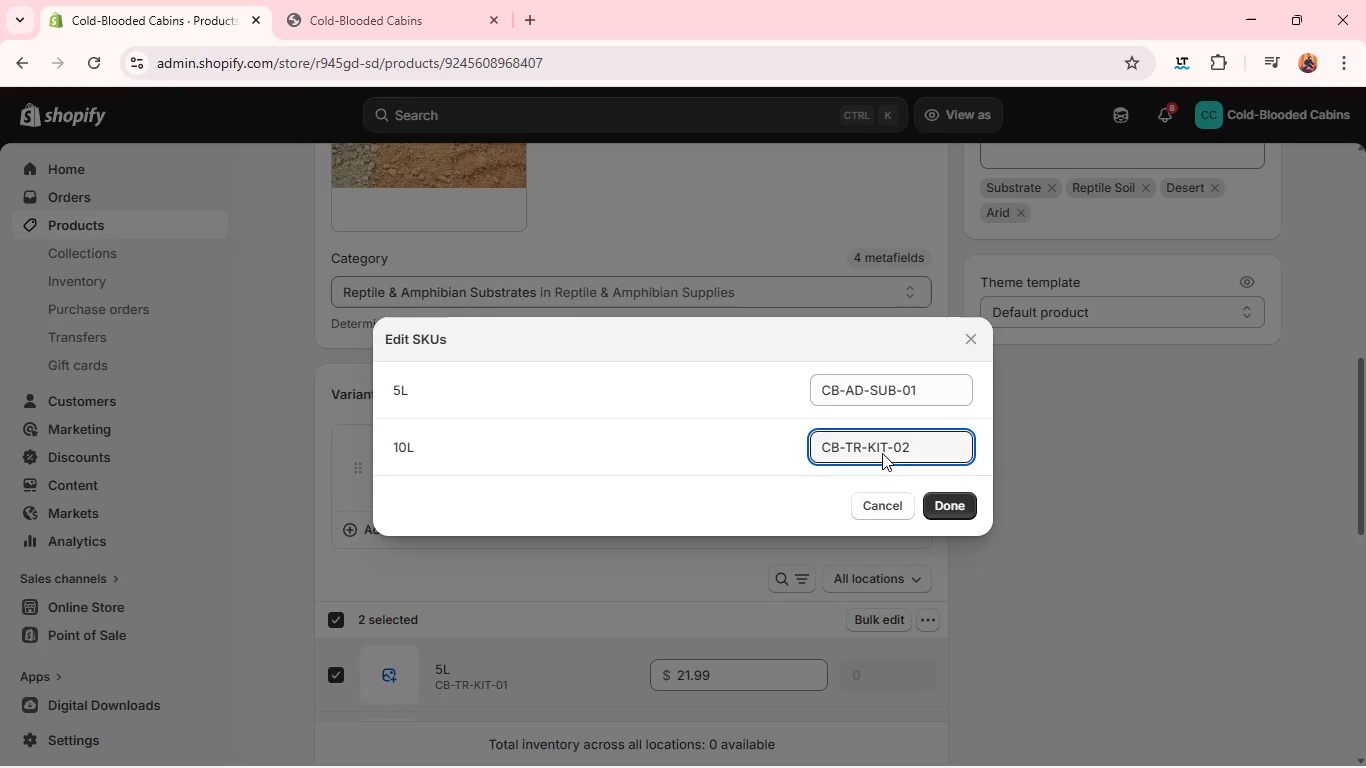 
key(ArrowRight)
 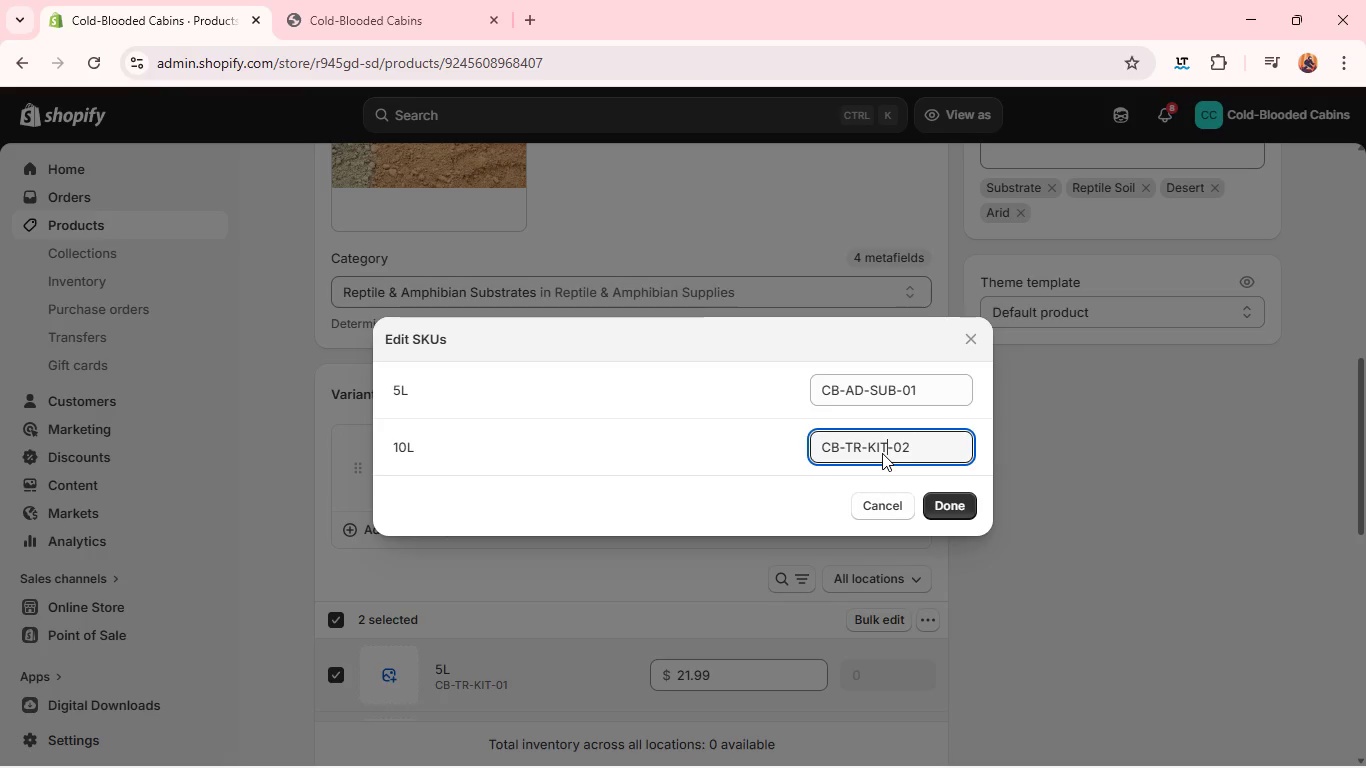 
key(Backspace)
key(Backspace)
key(Backspace)
key(Backspace)
key(Backspace)
key(Backspace)
type(AD-SUB)
 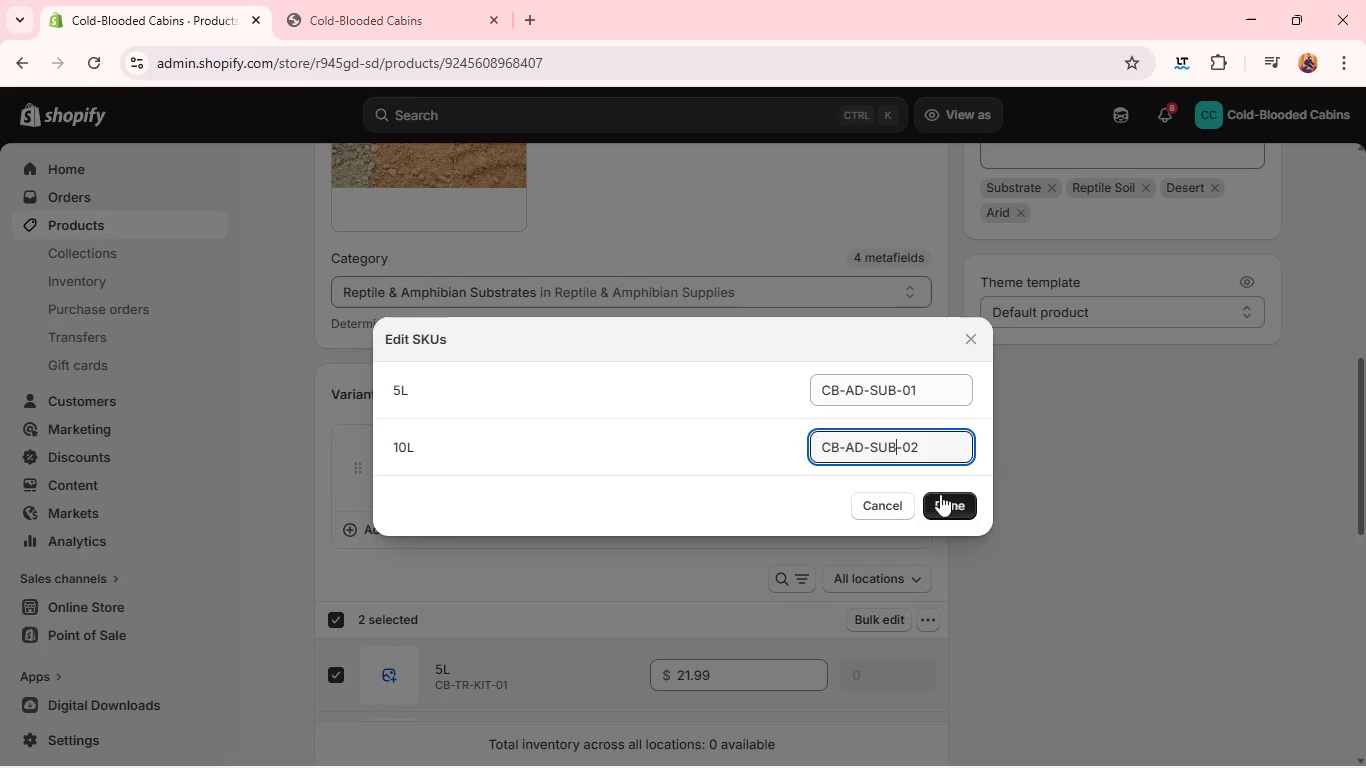 
left_click([944, 501])
 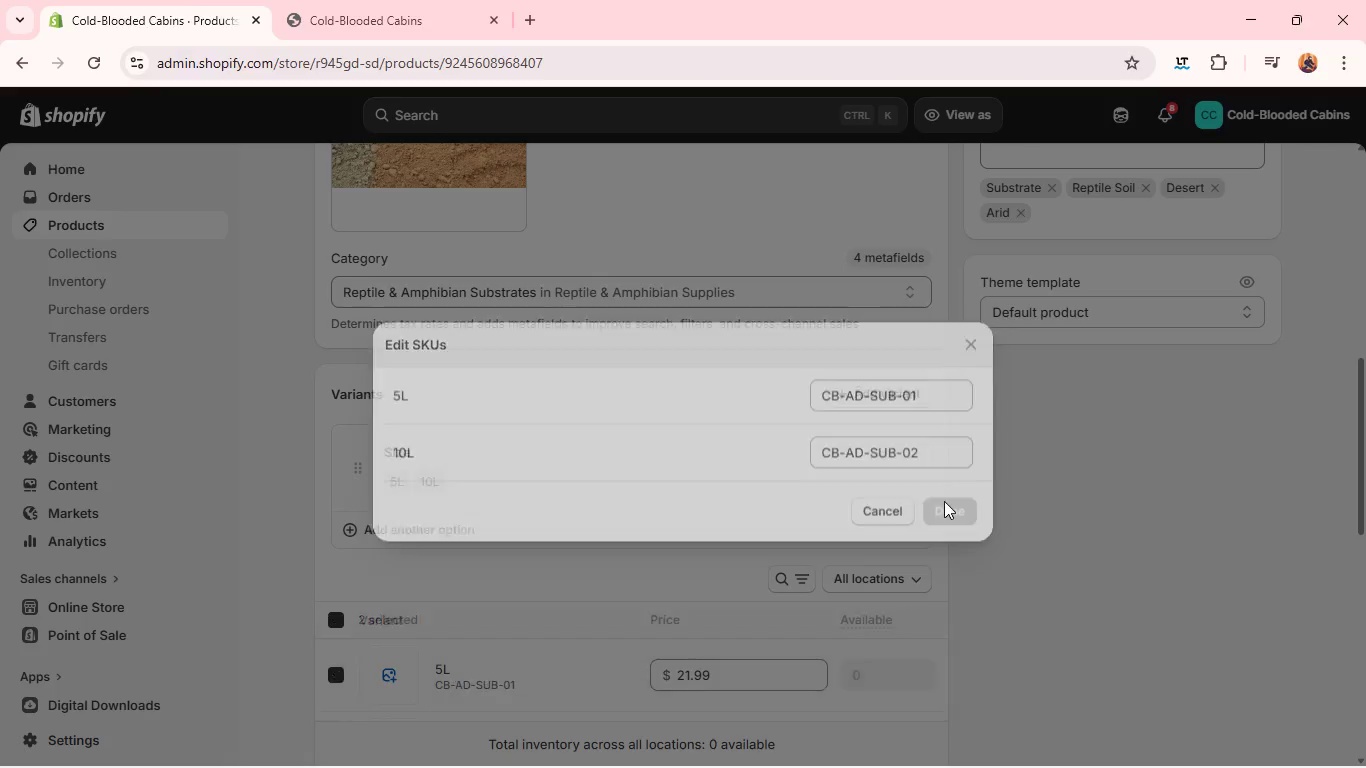 
key(MediaTrackNext)
 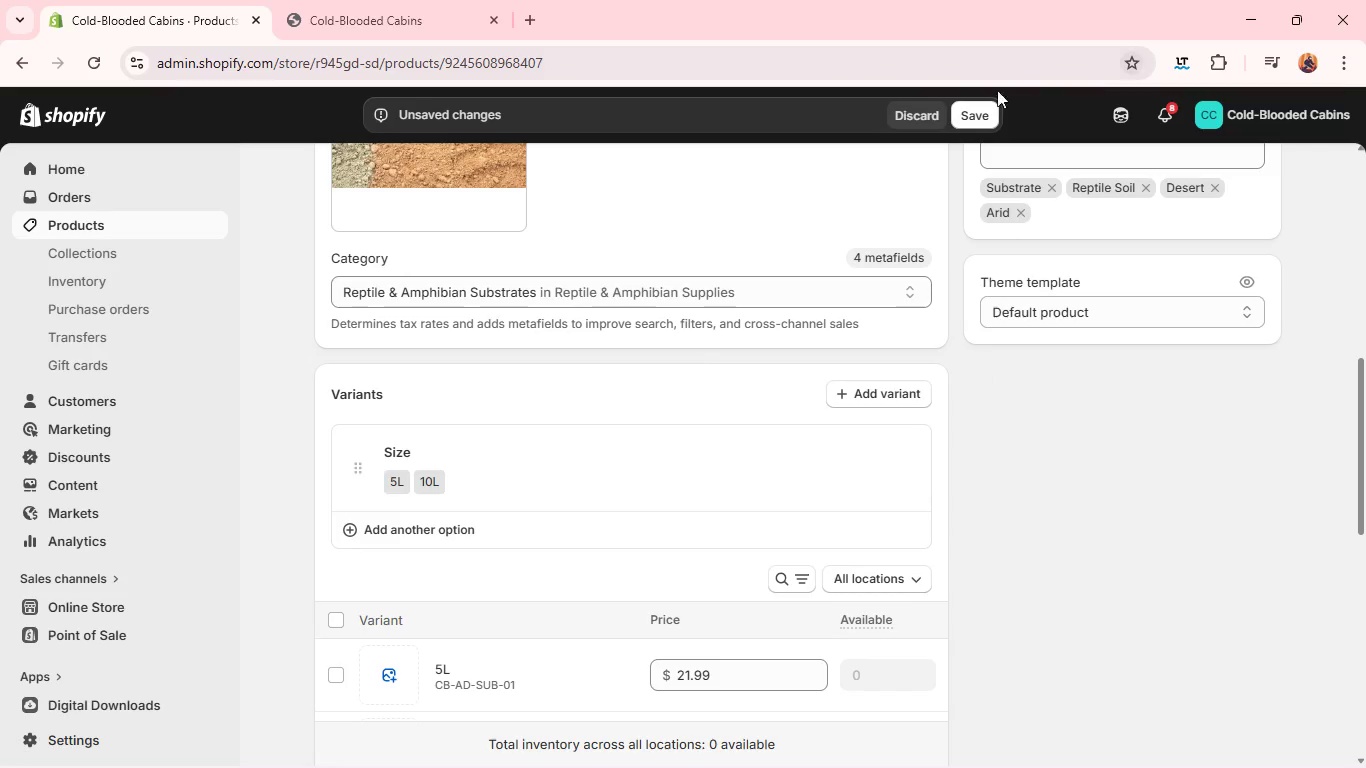 
left_click([977, 109])
 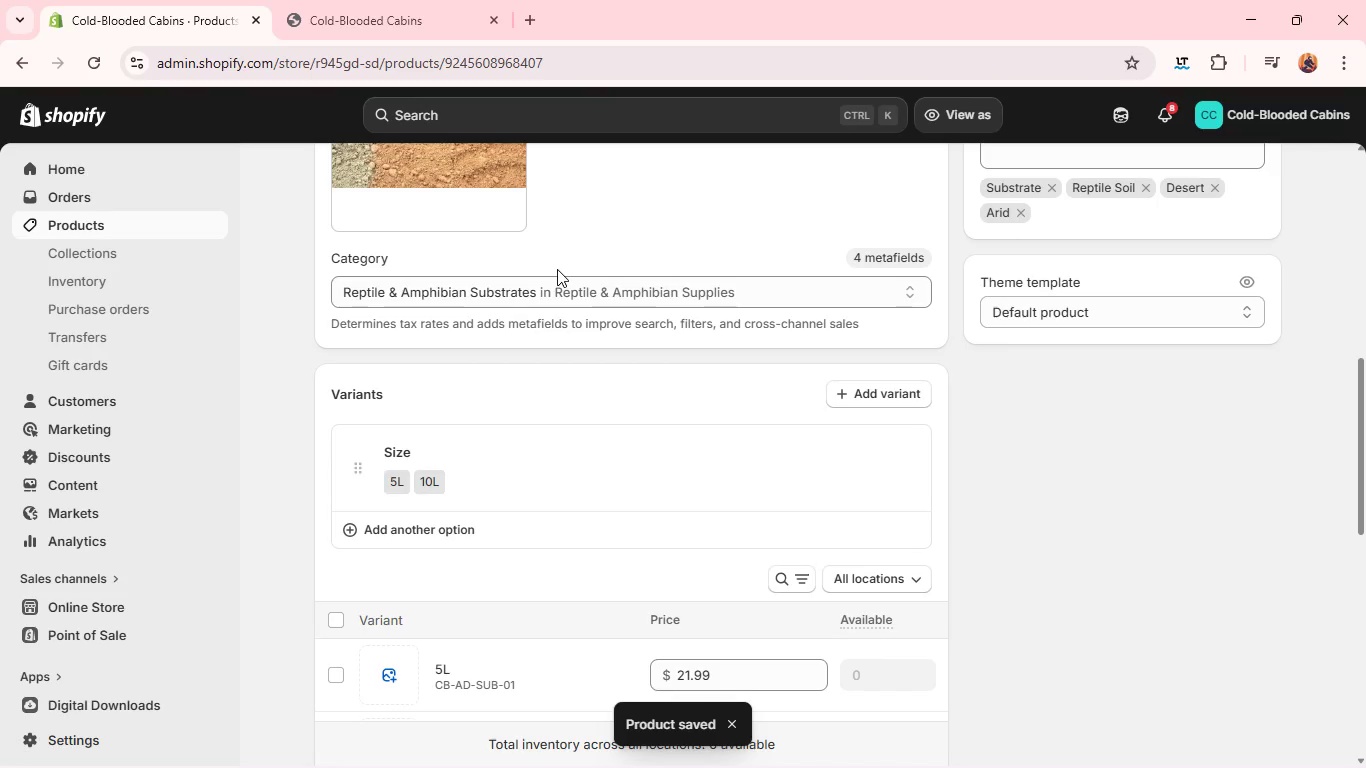 
wait(6.45)
 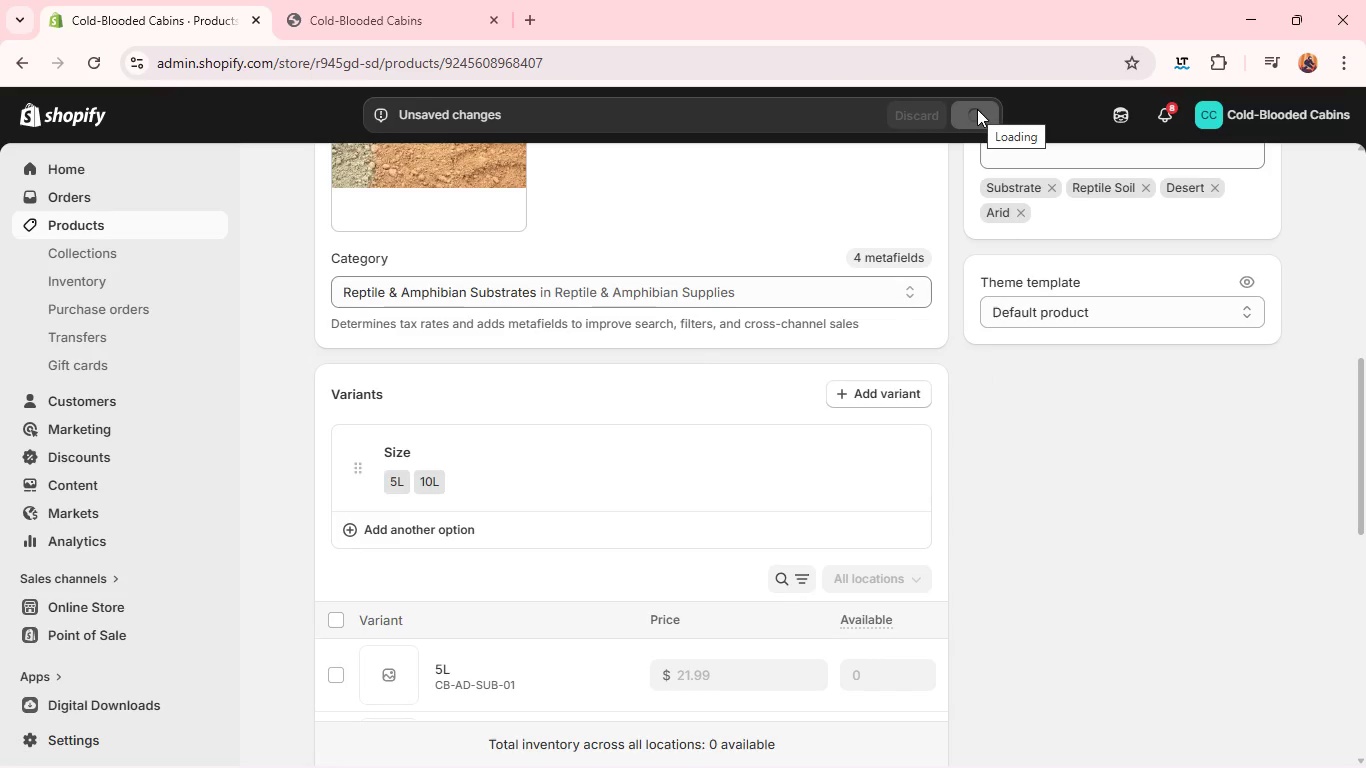 
left_click([180, 224])
 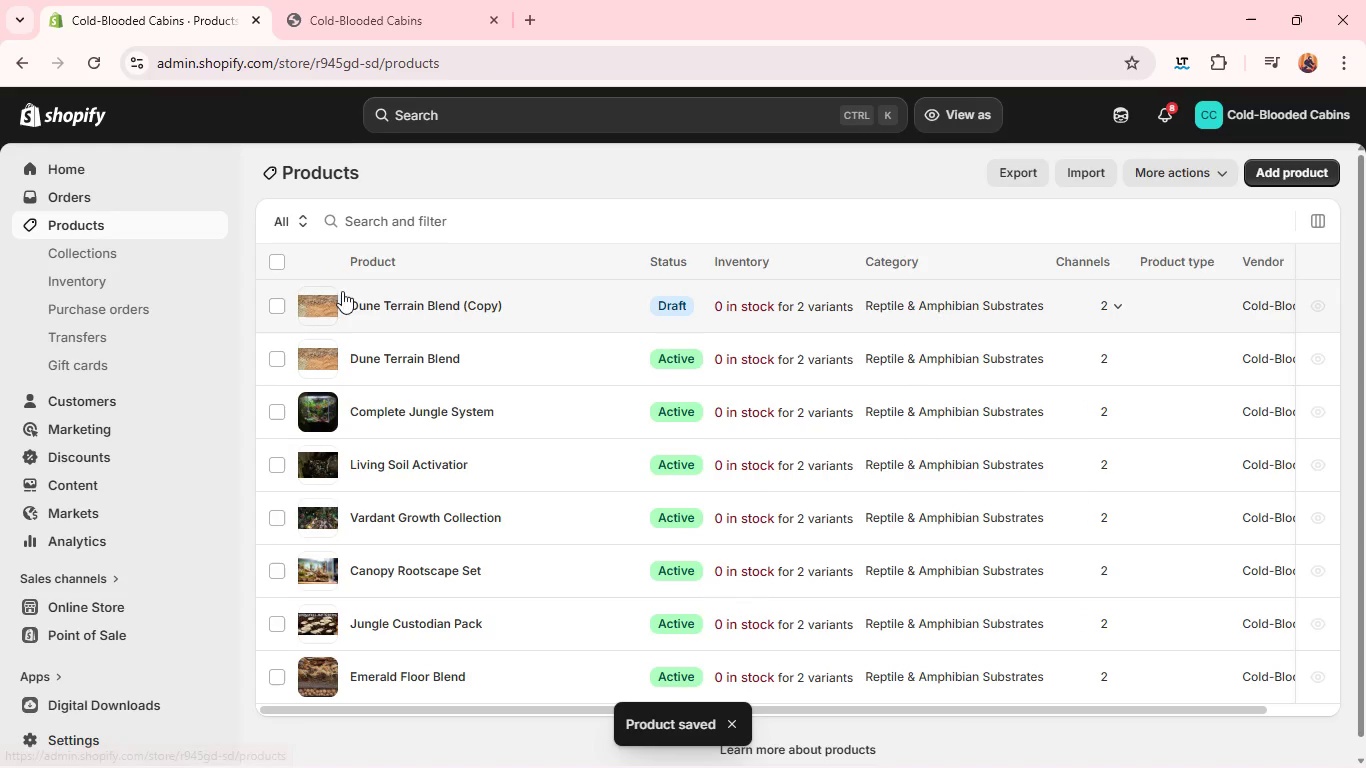 
left_click([327, 305])
 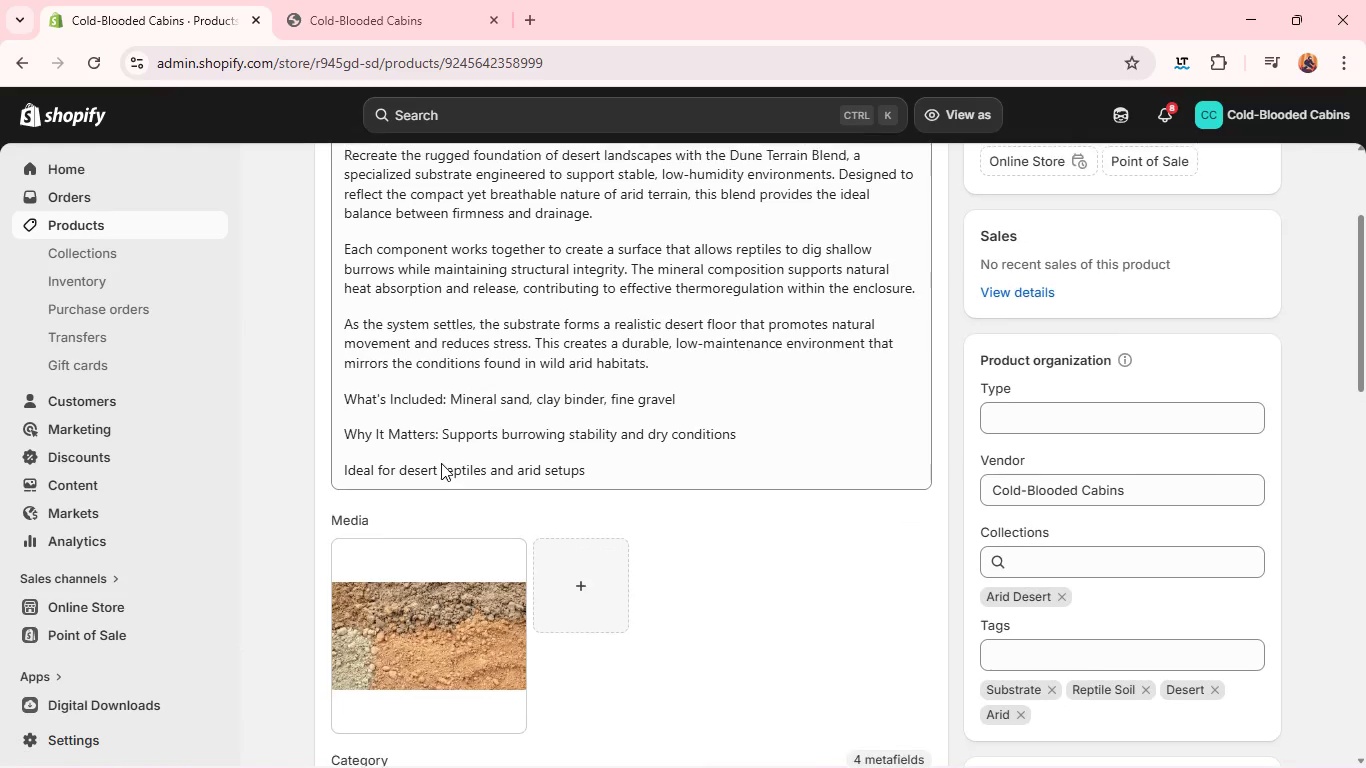 
wait(5.72)
 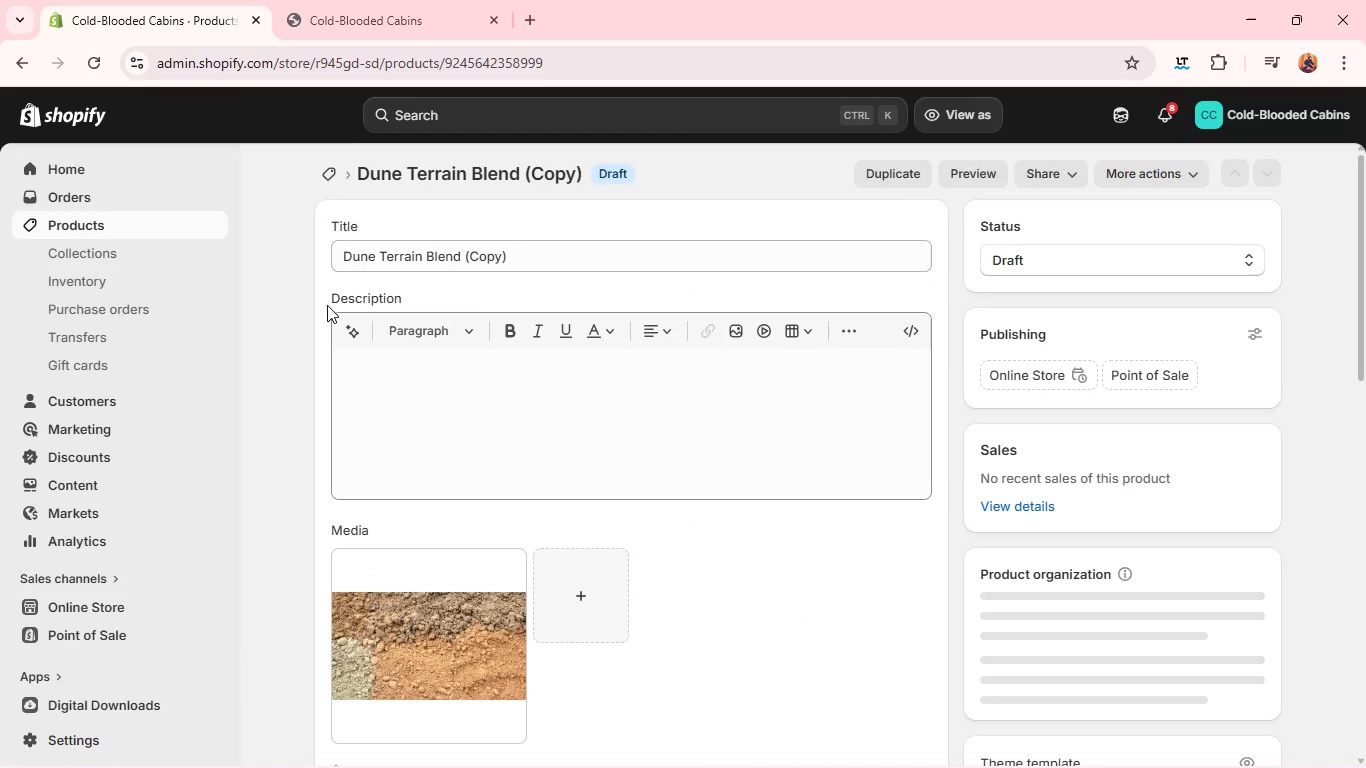 
left_click([105, 220])
 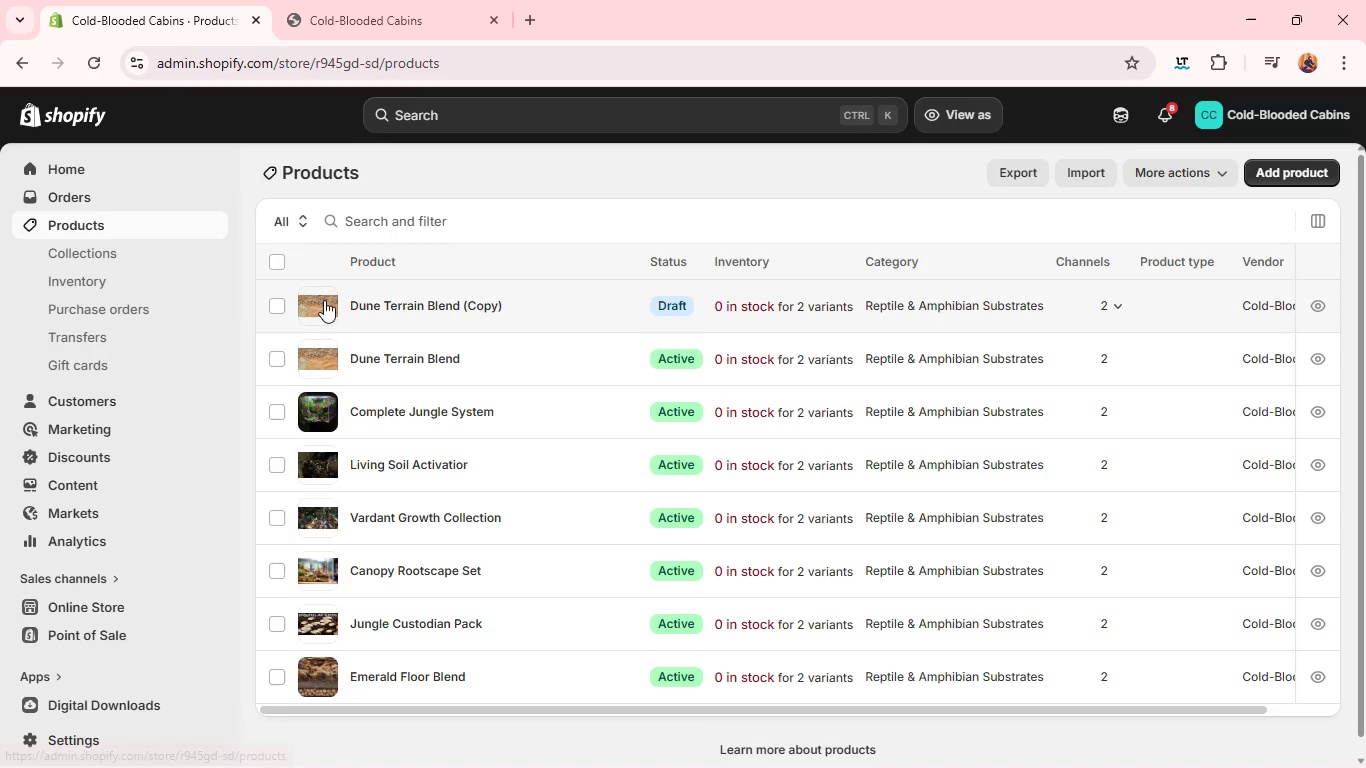 
left_click([329, 343])
 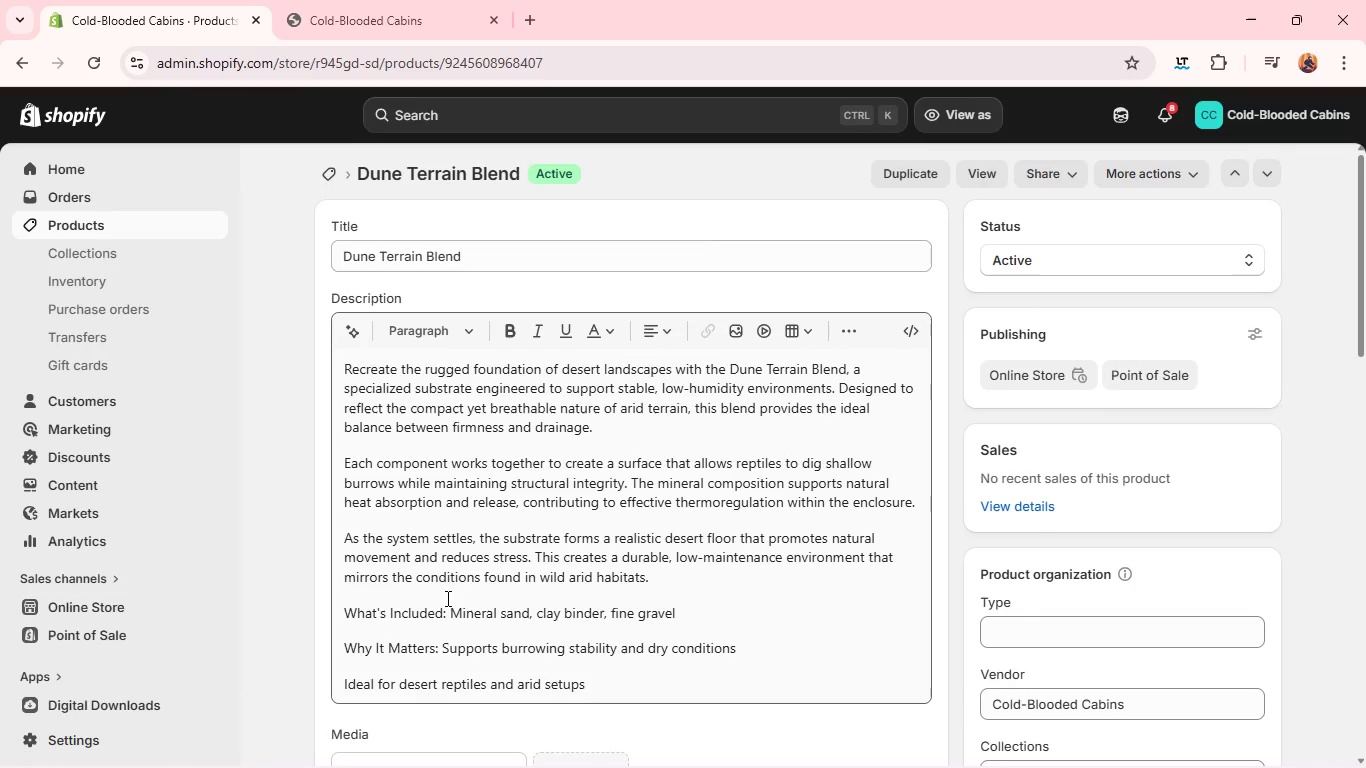 
left_click_drag(start_coordinate=[445, 613], to_coordinate=[323, 605])
 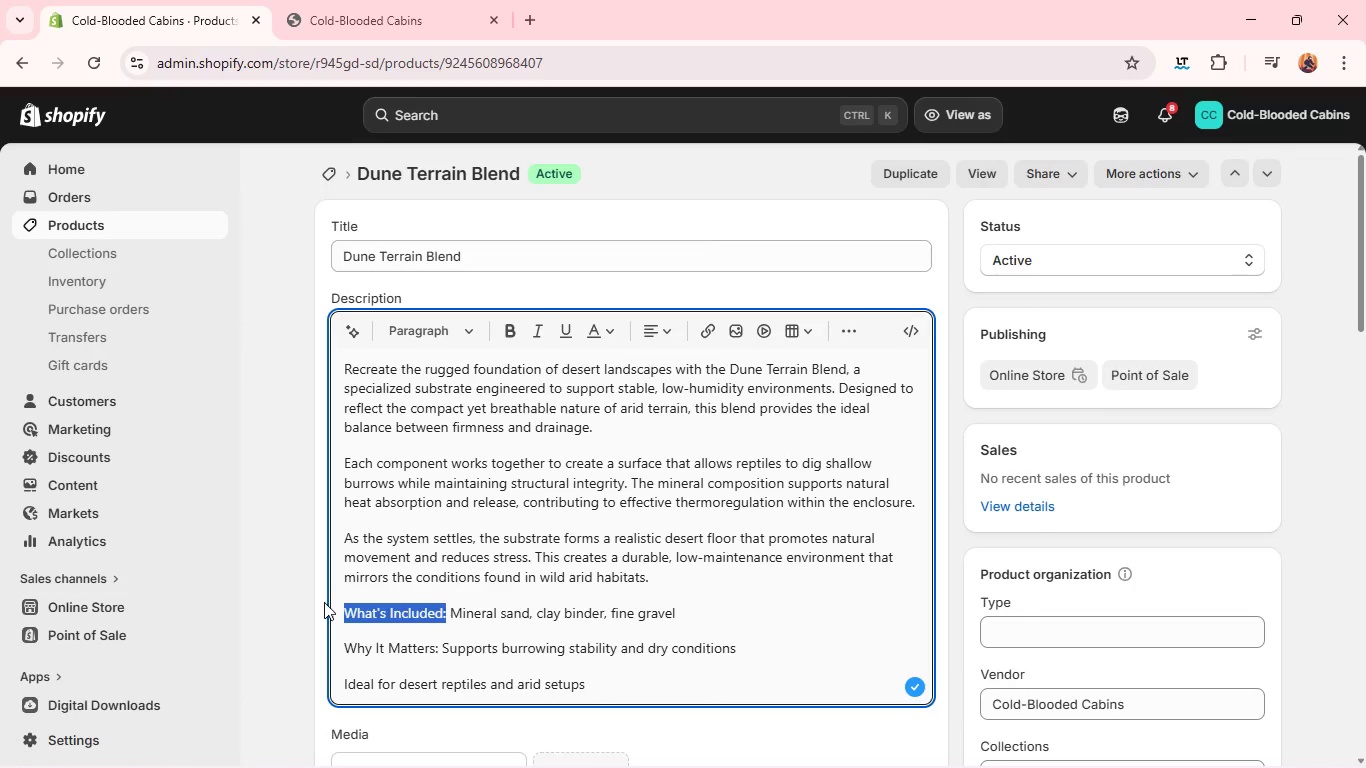 
key(Control+B)
 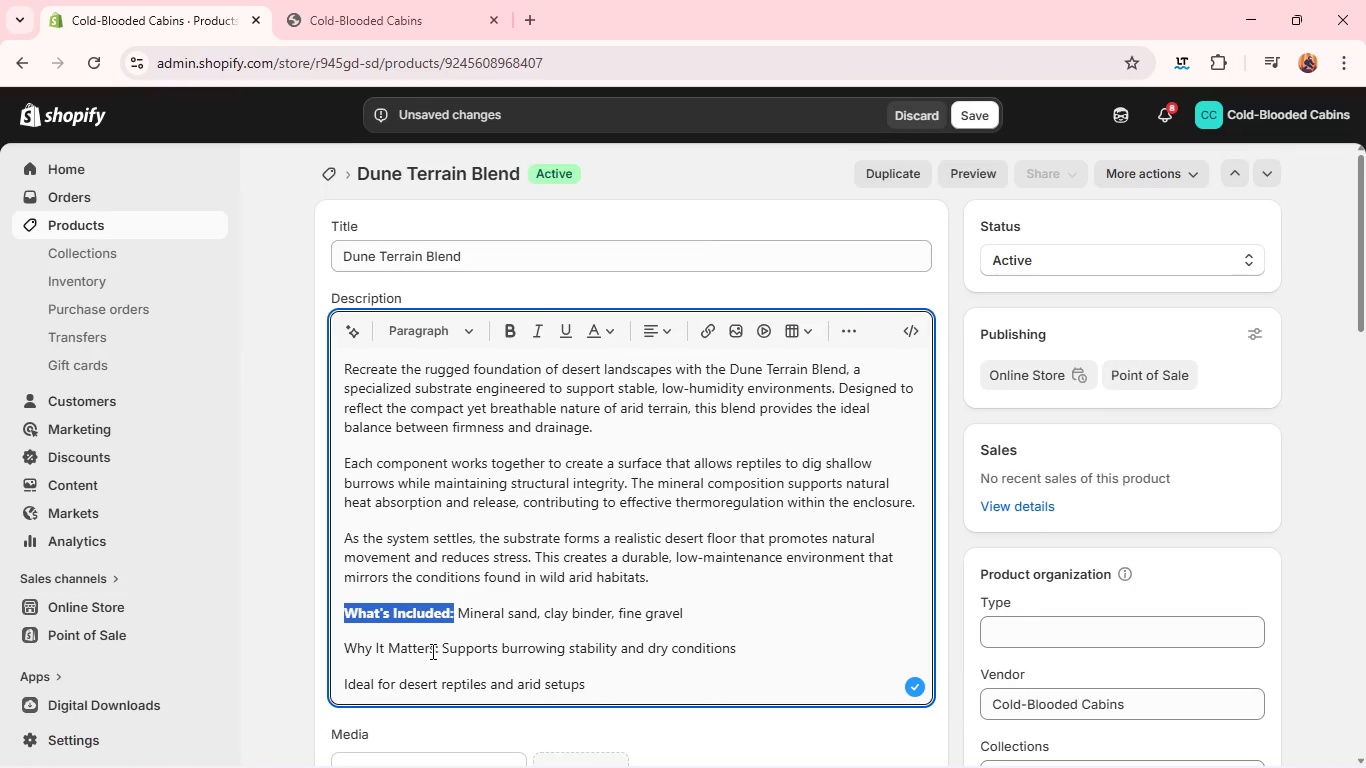 
left_click([434, 651])
 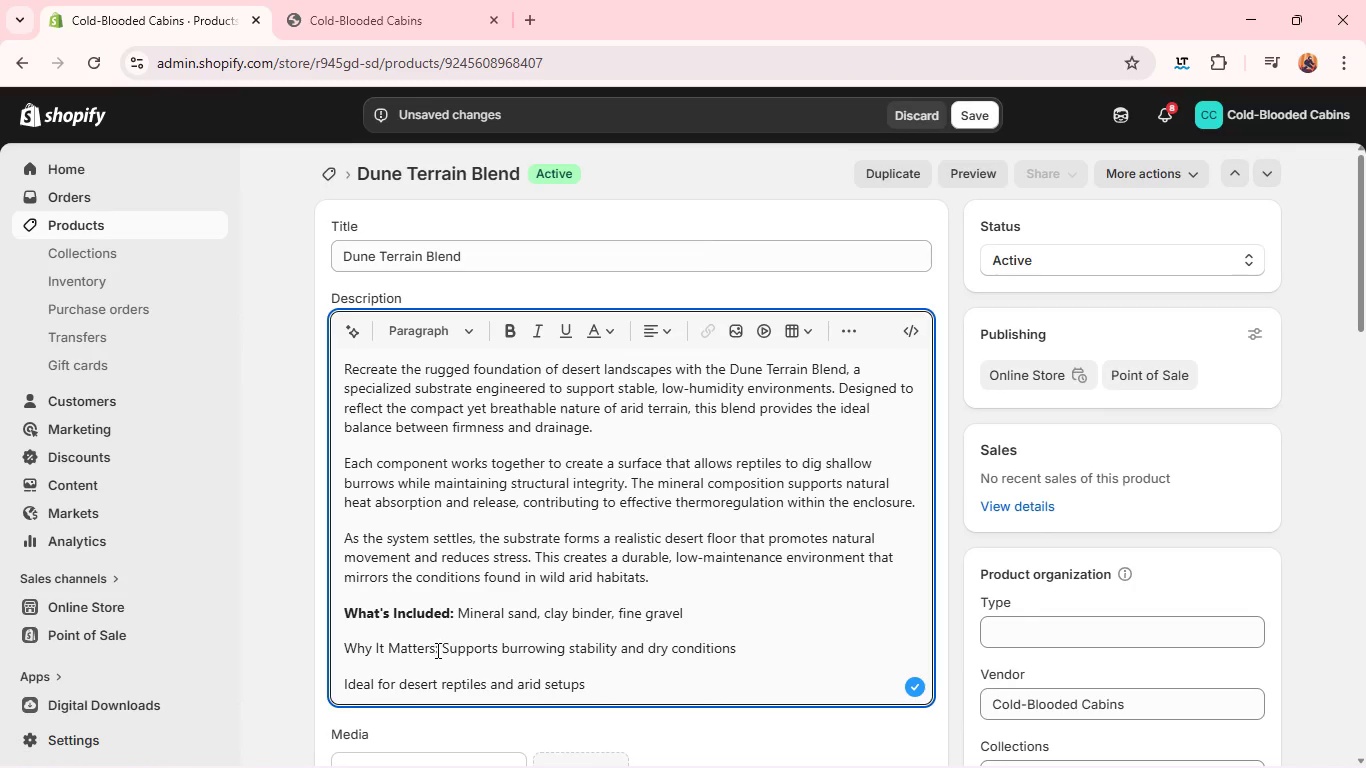 
left_click_drag(start_coordinate=[436, 650], to_coordinate=[324, 647])
 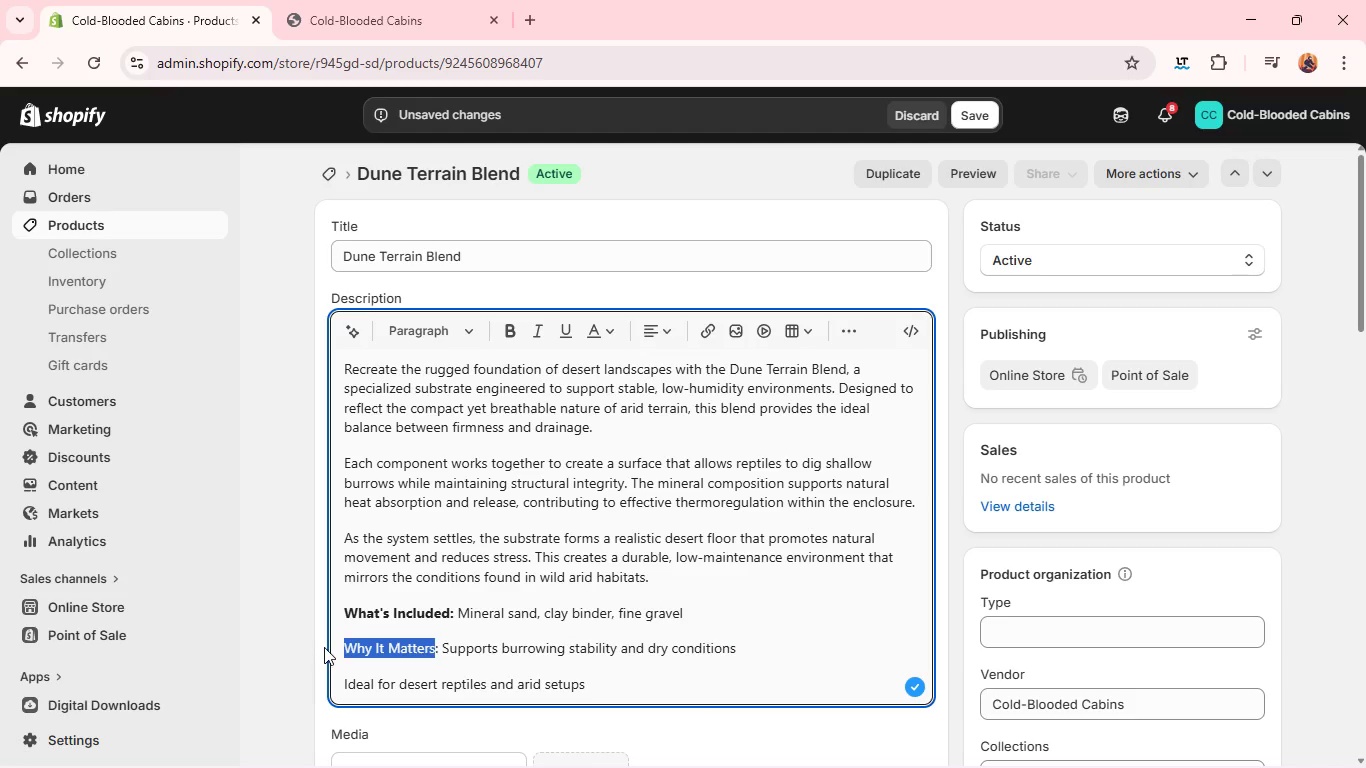 
key(Control+B)
 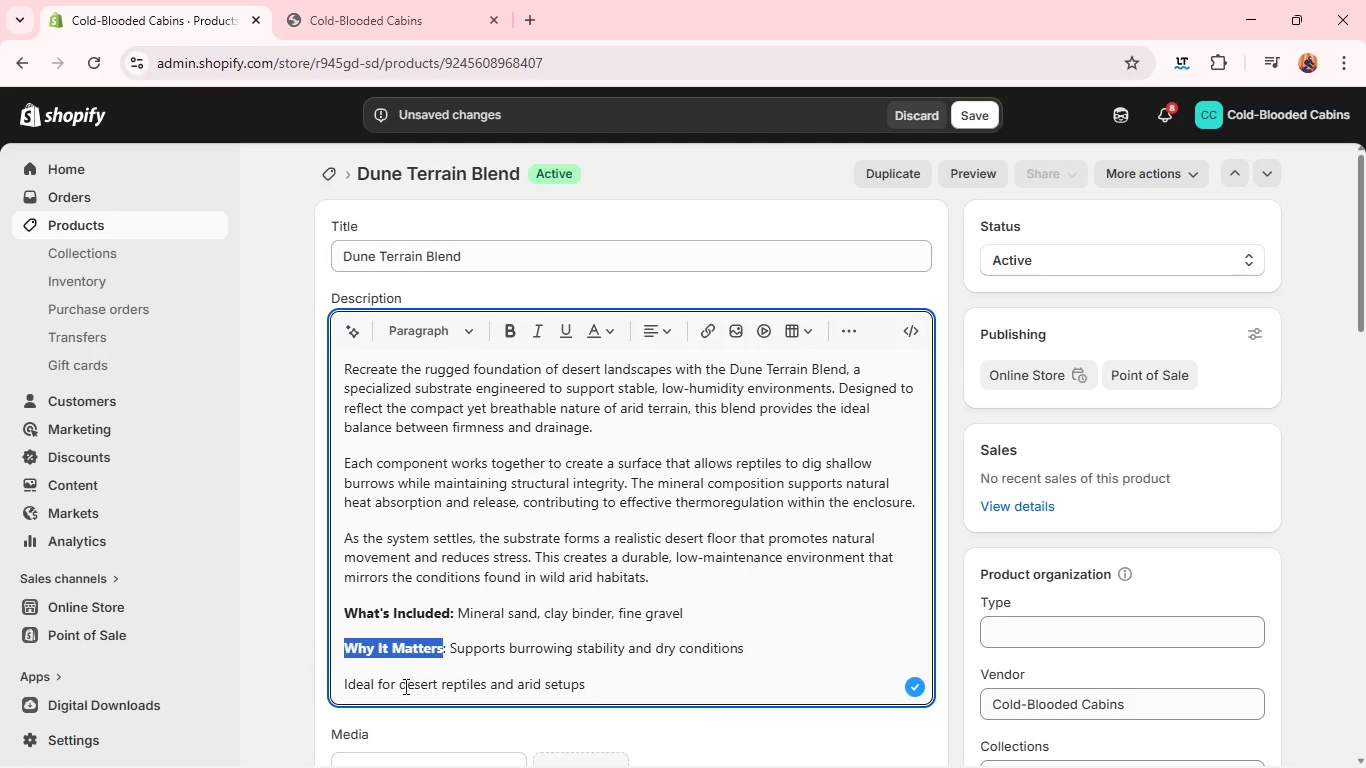 
left_click([394, 686])
 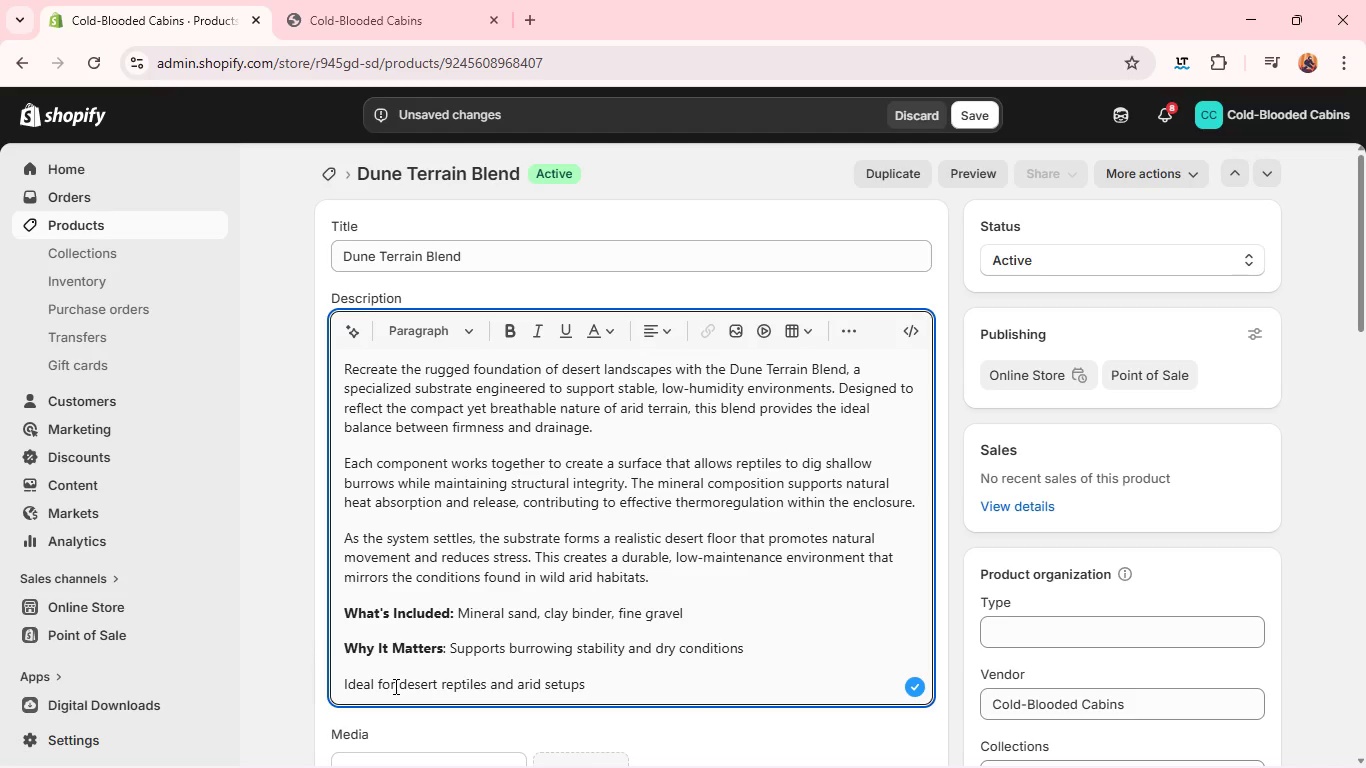 
key(Shift+Semicolon)
 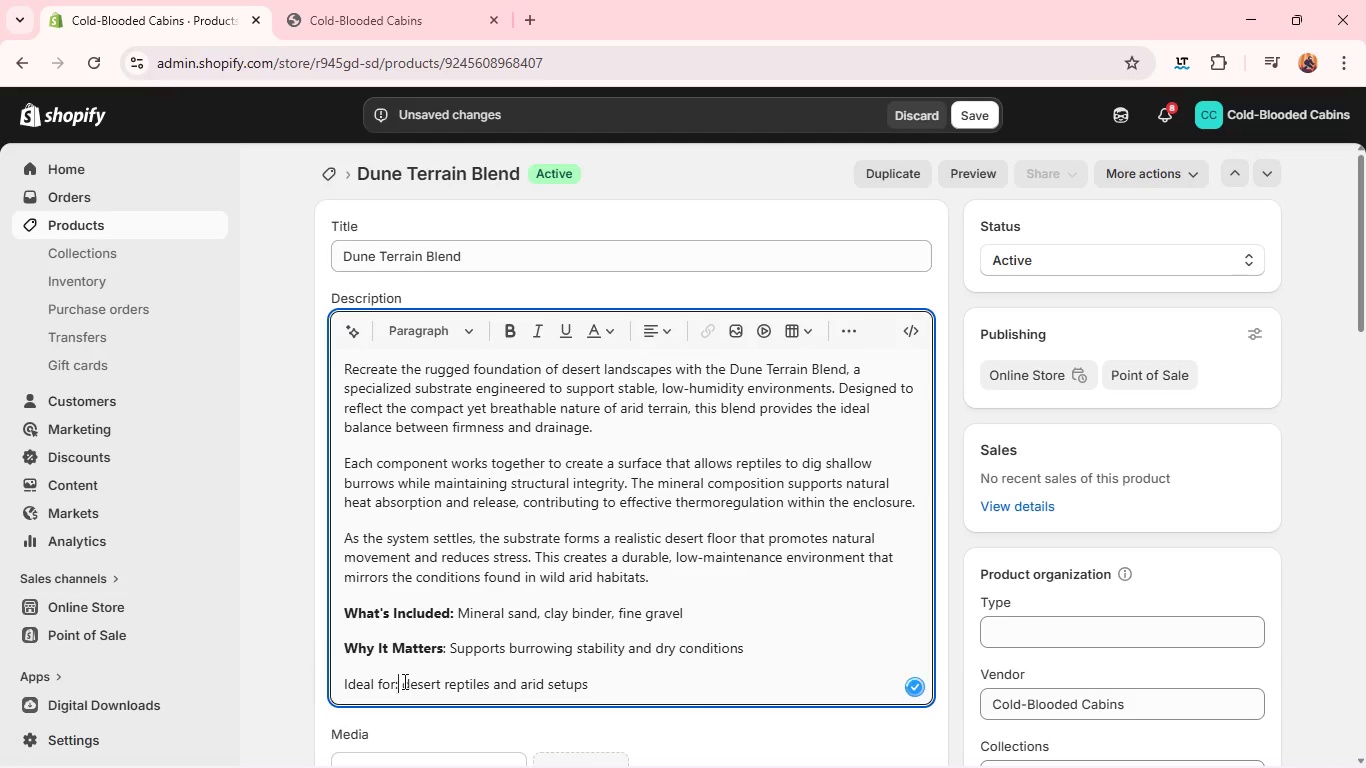 
left_click_drag(start_coordinate=[404, 681], to_coordinate=[327, 685])
 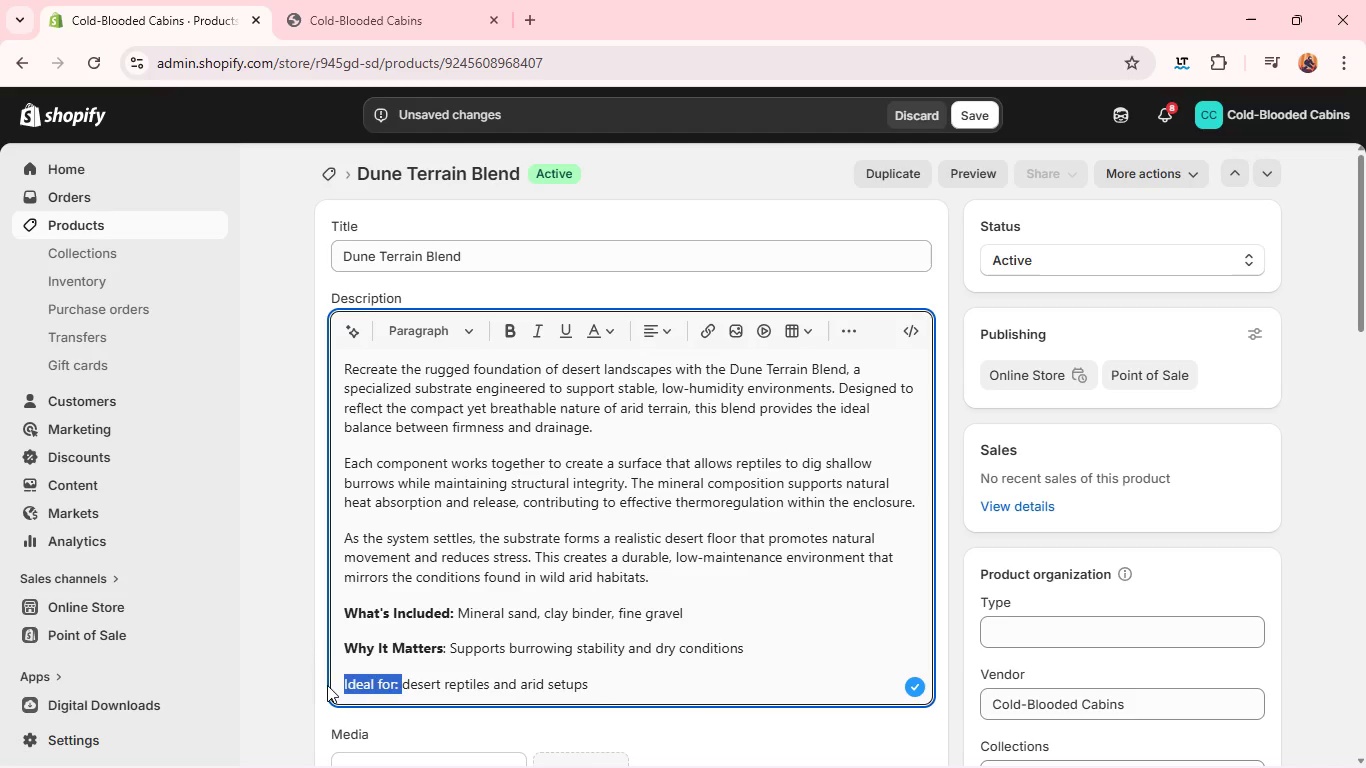 
key(Control+B)
 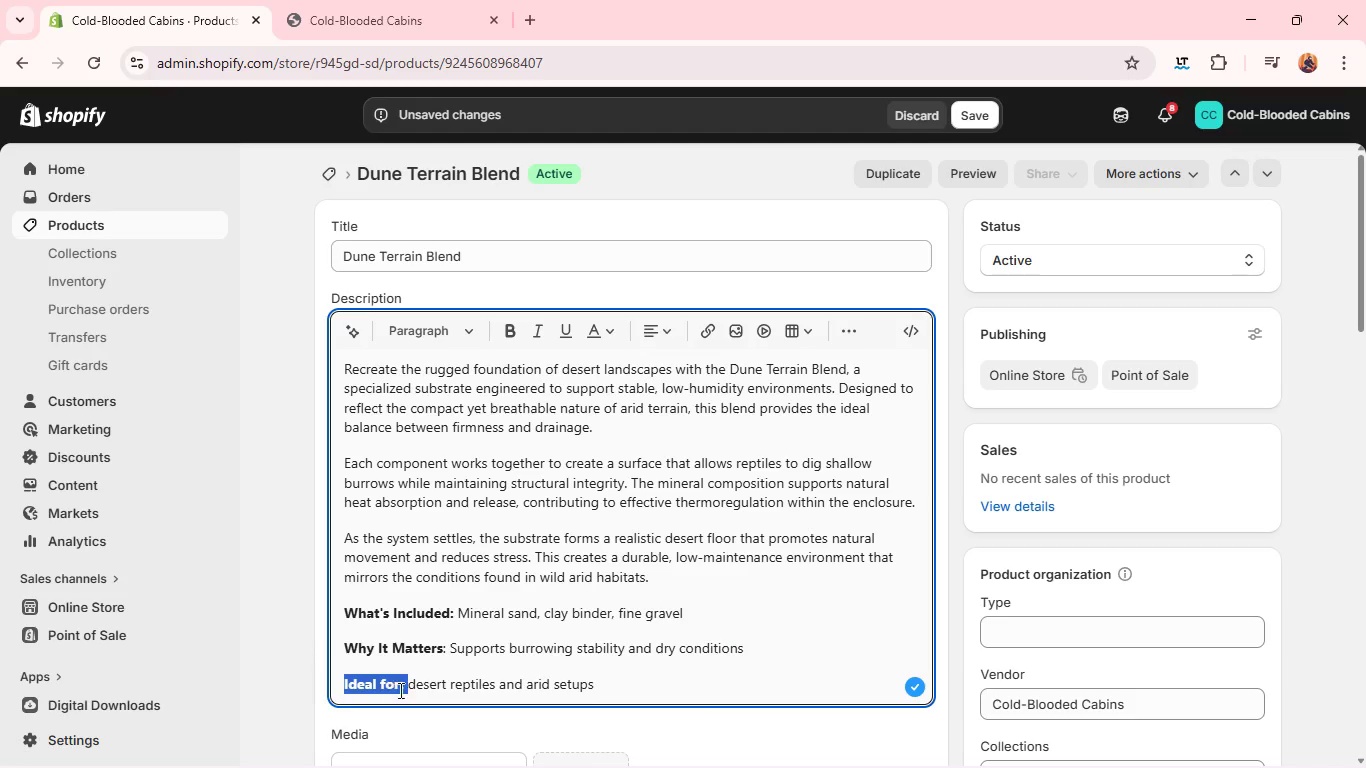 
left_click([412, 690])
 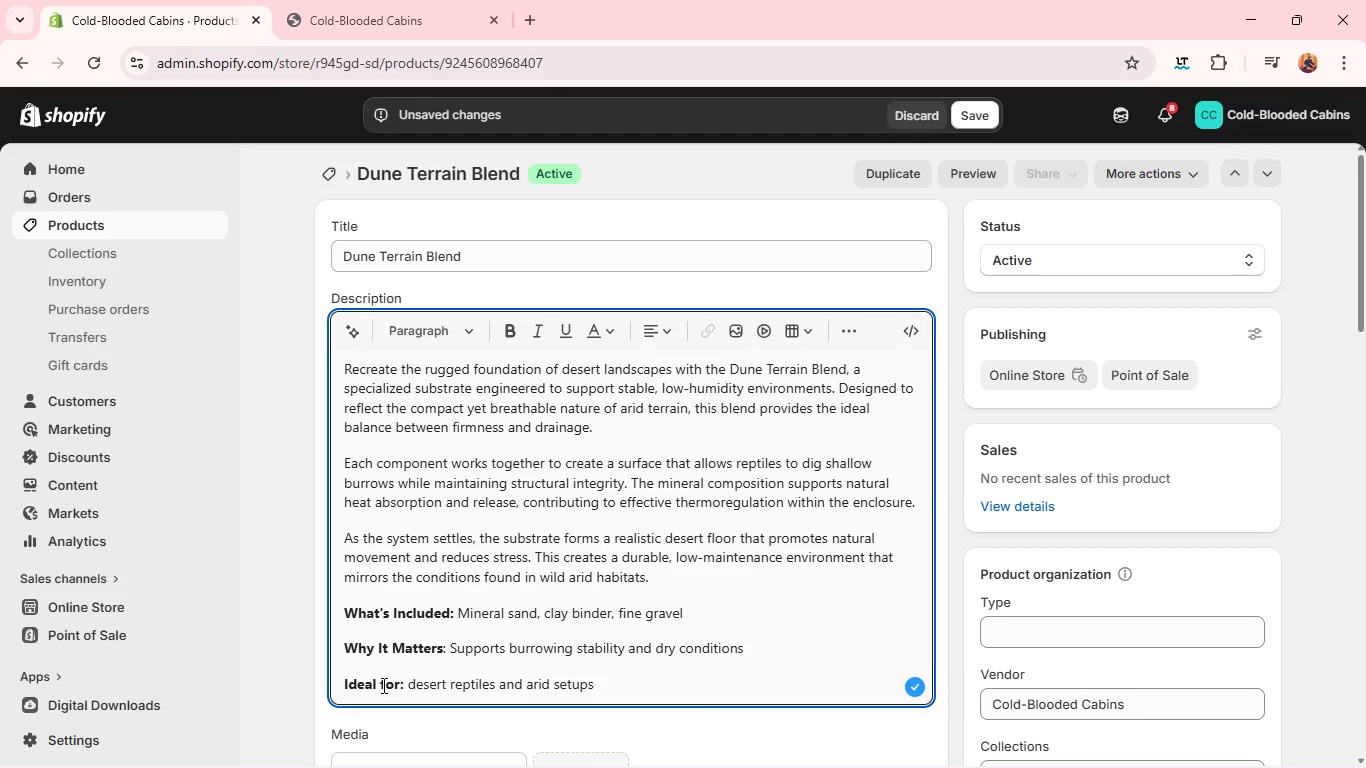 
left_click([382, 685])
 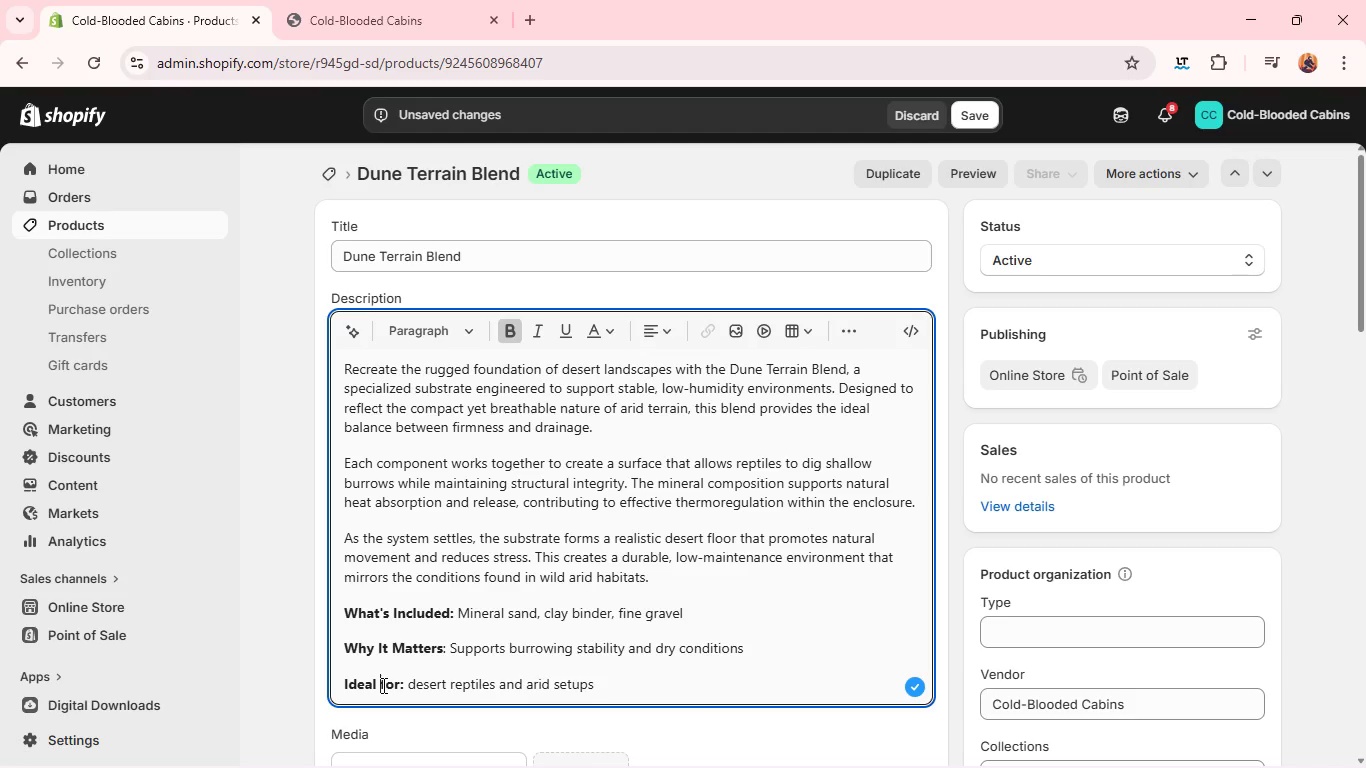 
key(ArrowRight)
 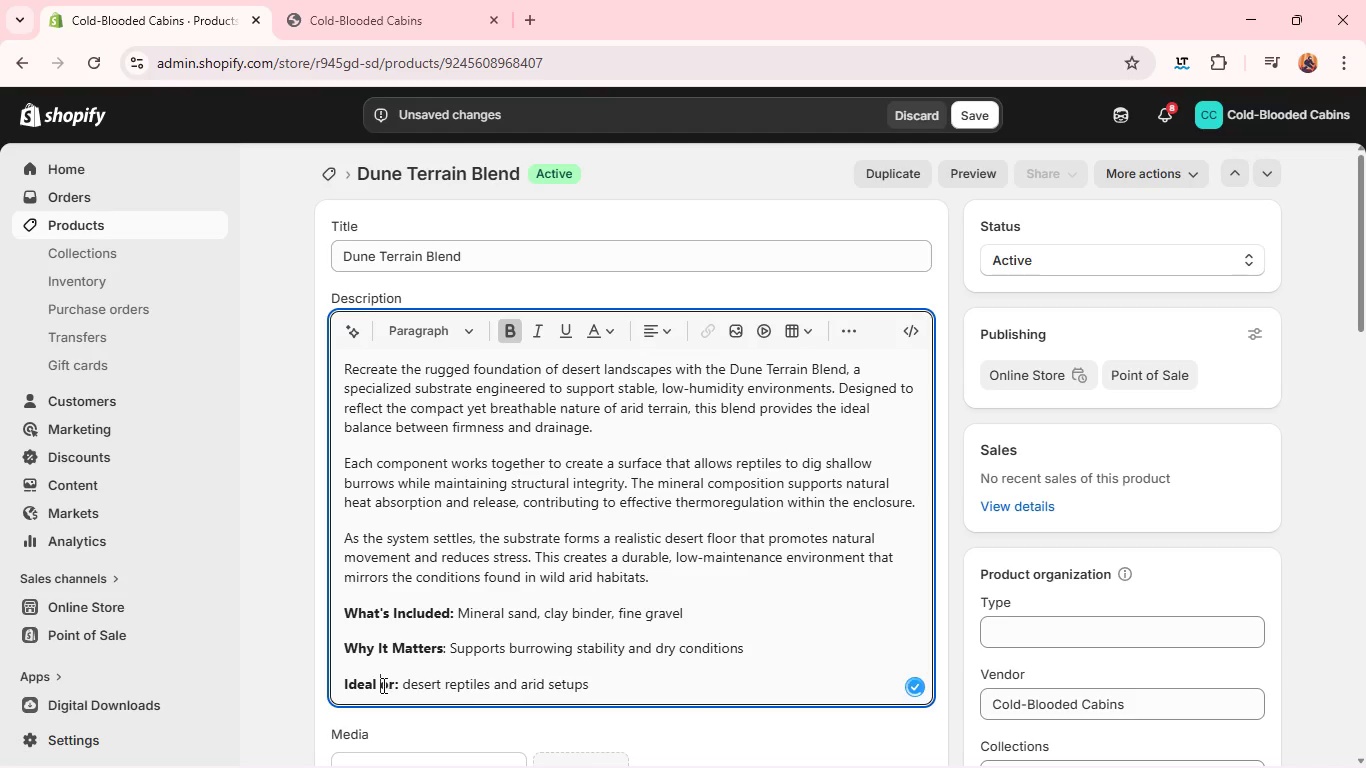 
key(Backspace)
 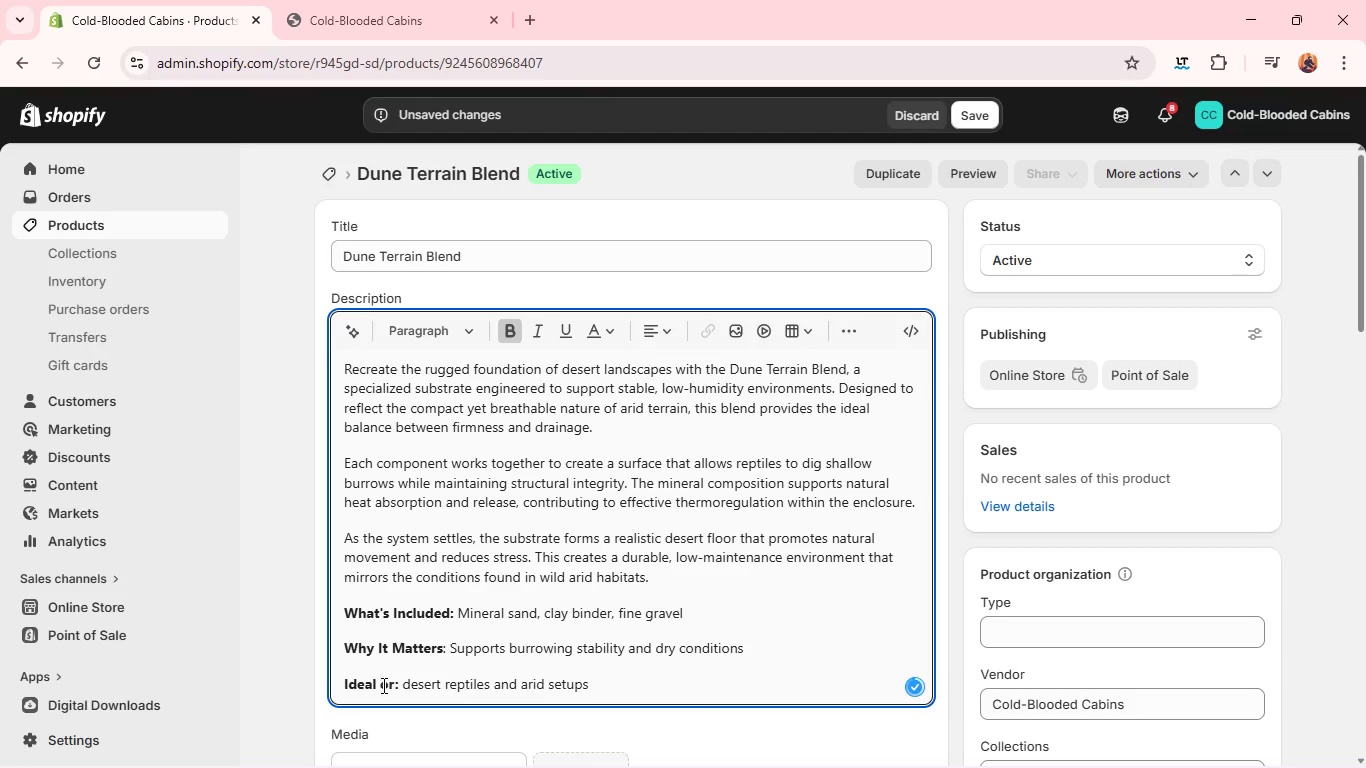 
key(F)
 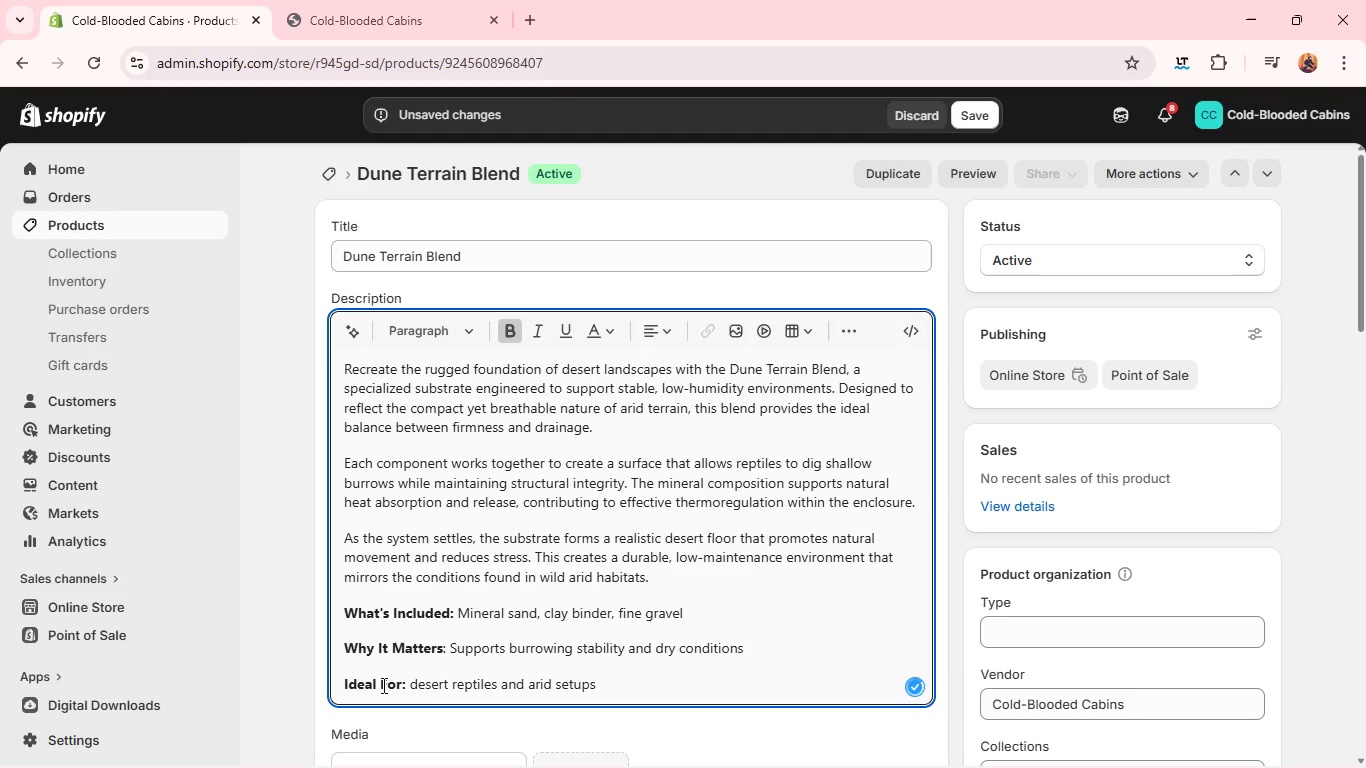 
key(CapsLock)
 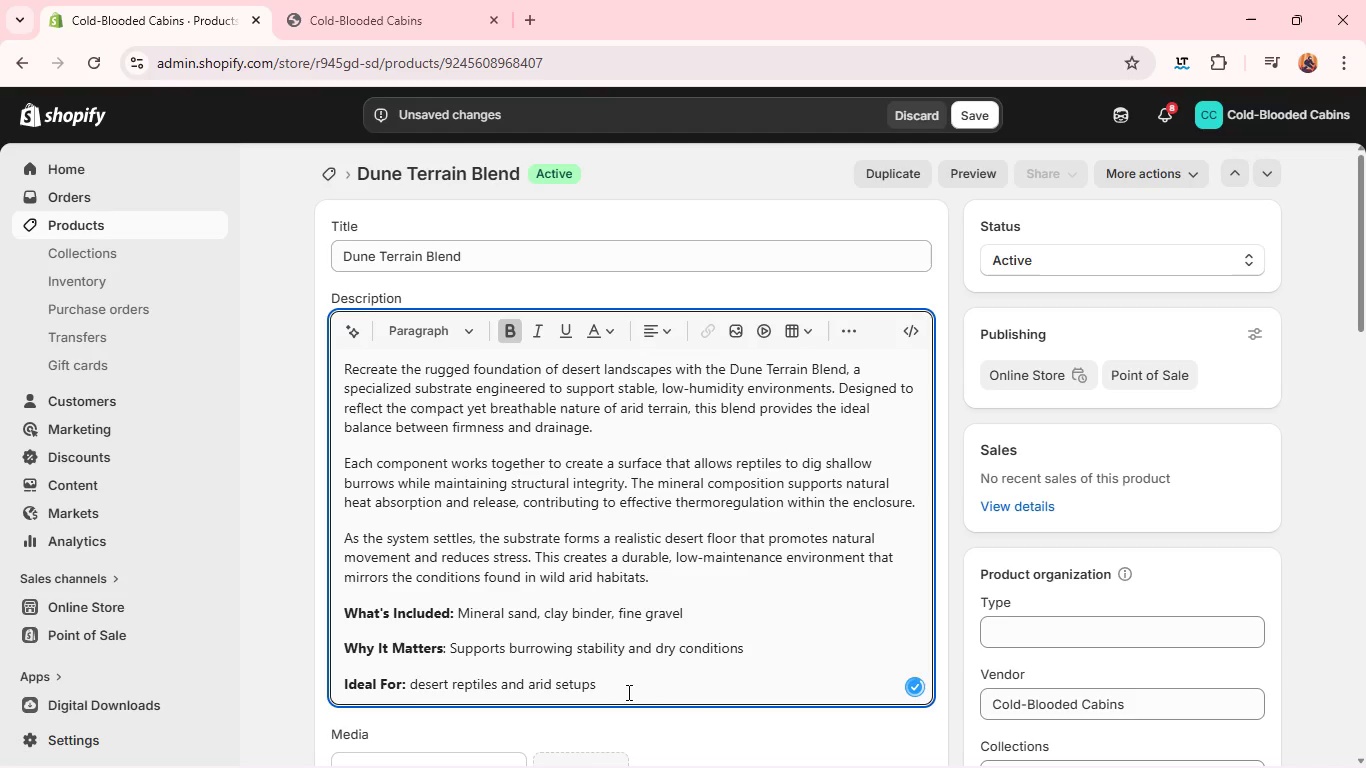 
left_click([645, 687])
 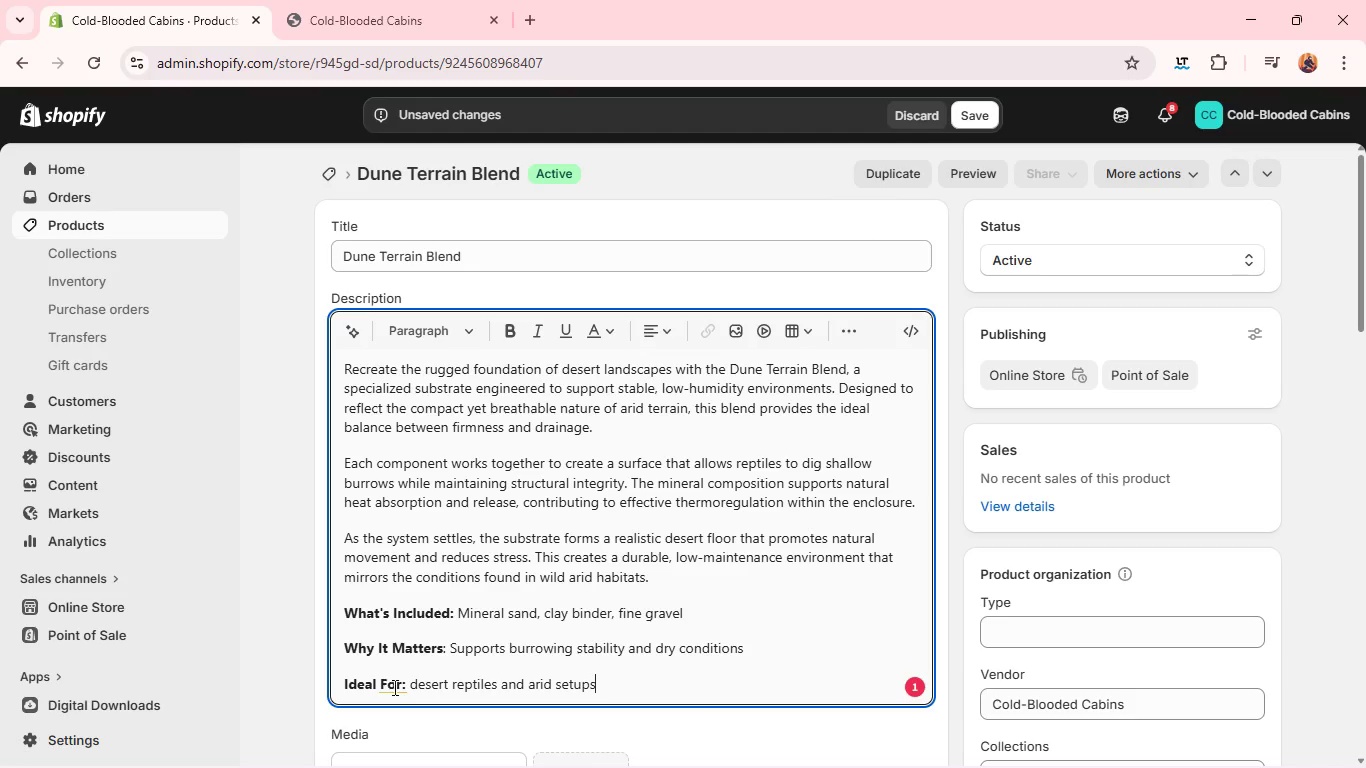 
left_click([394, 688])
 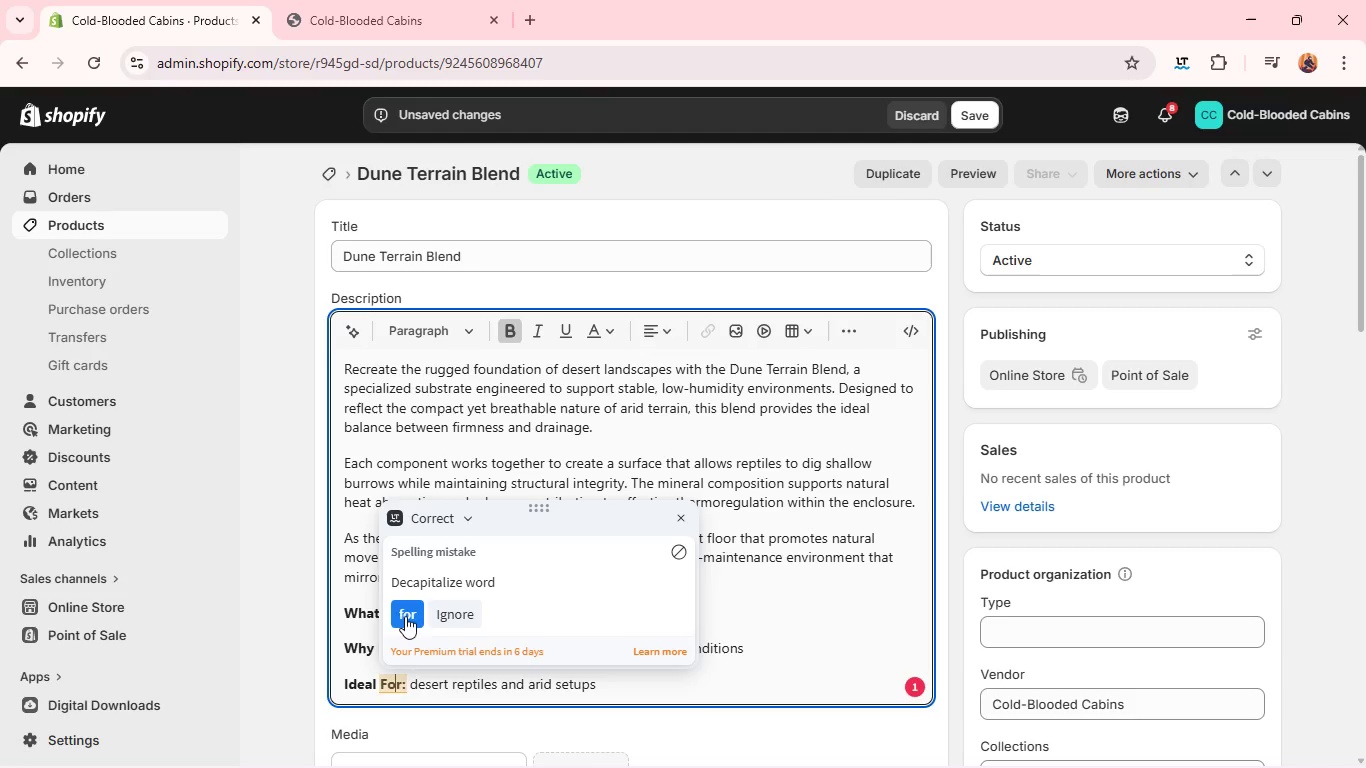 
left_click([401, 623])
 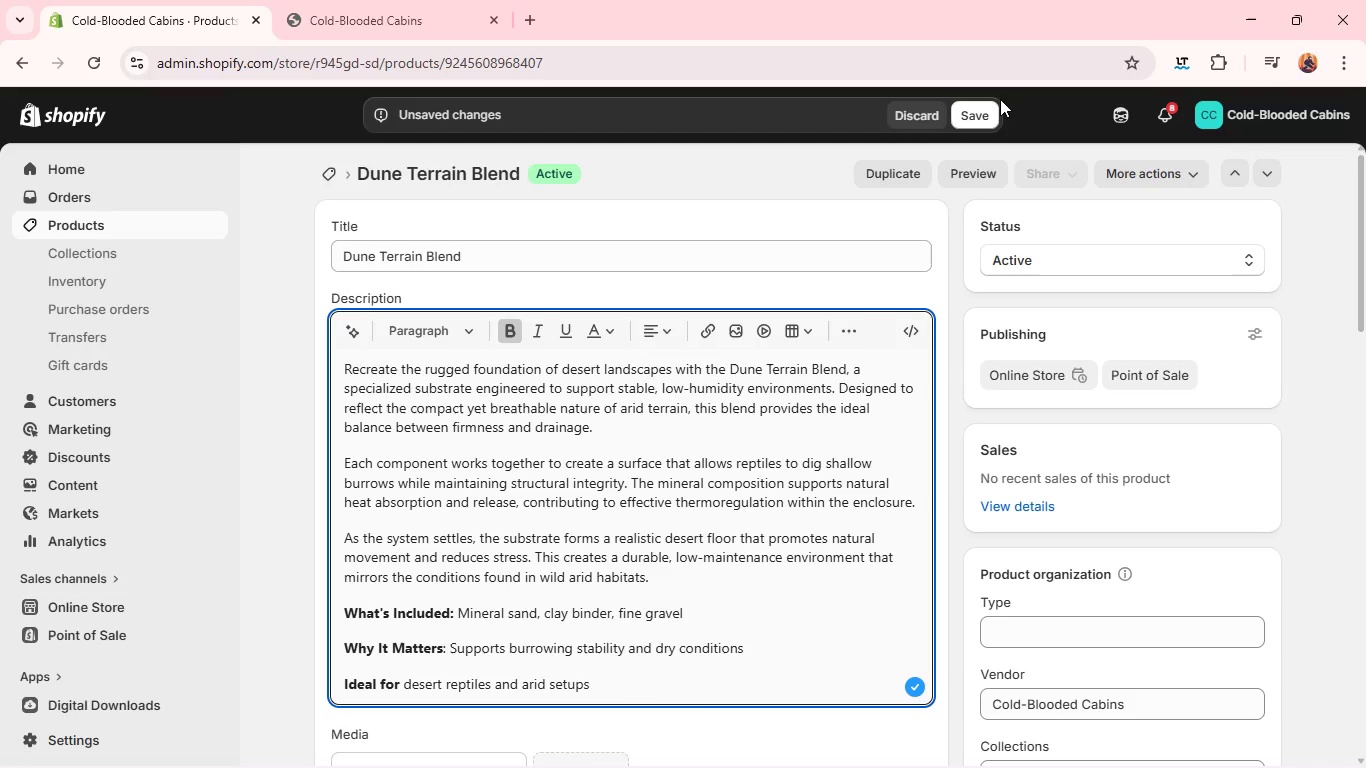 
left_click([974, 113])
 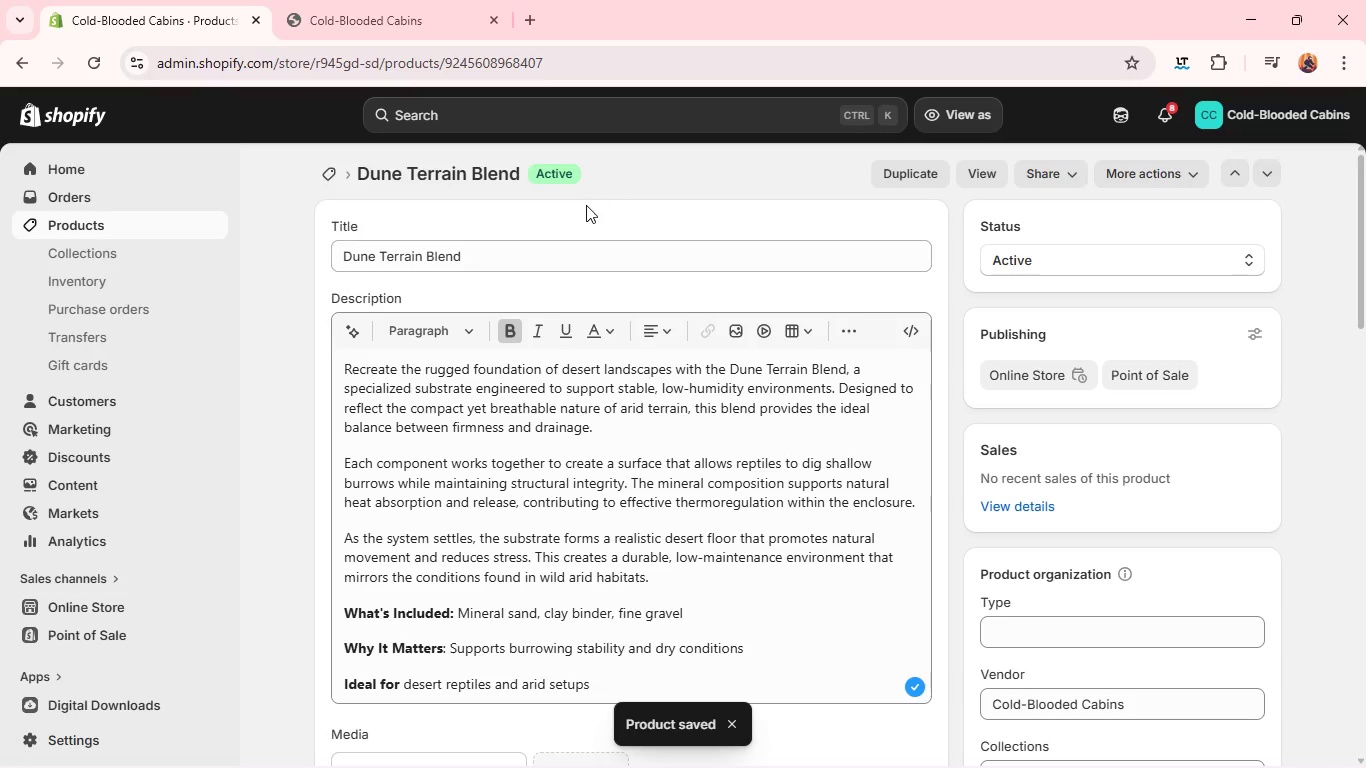 
wait(5.59)
 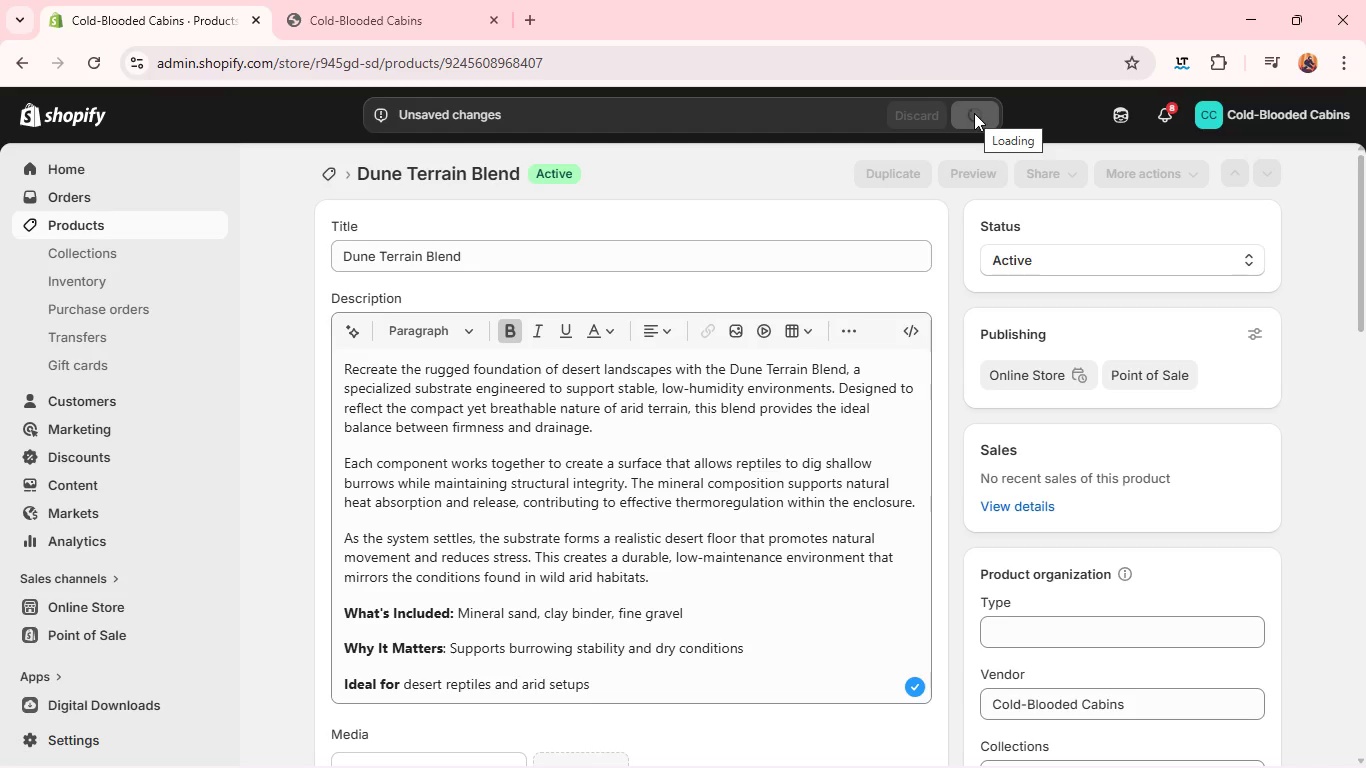 
left_click([172, 226])
 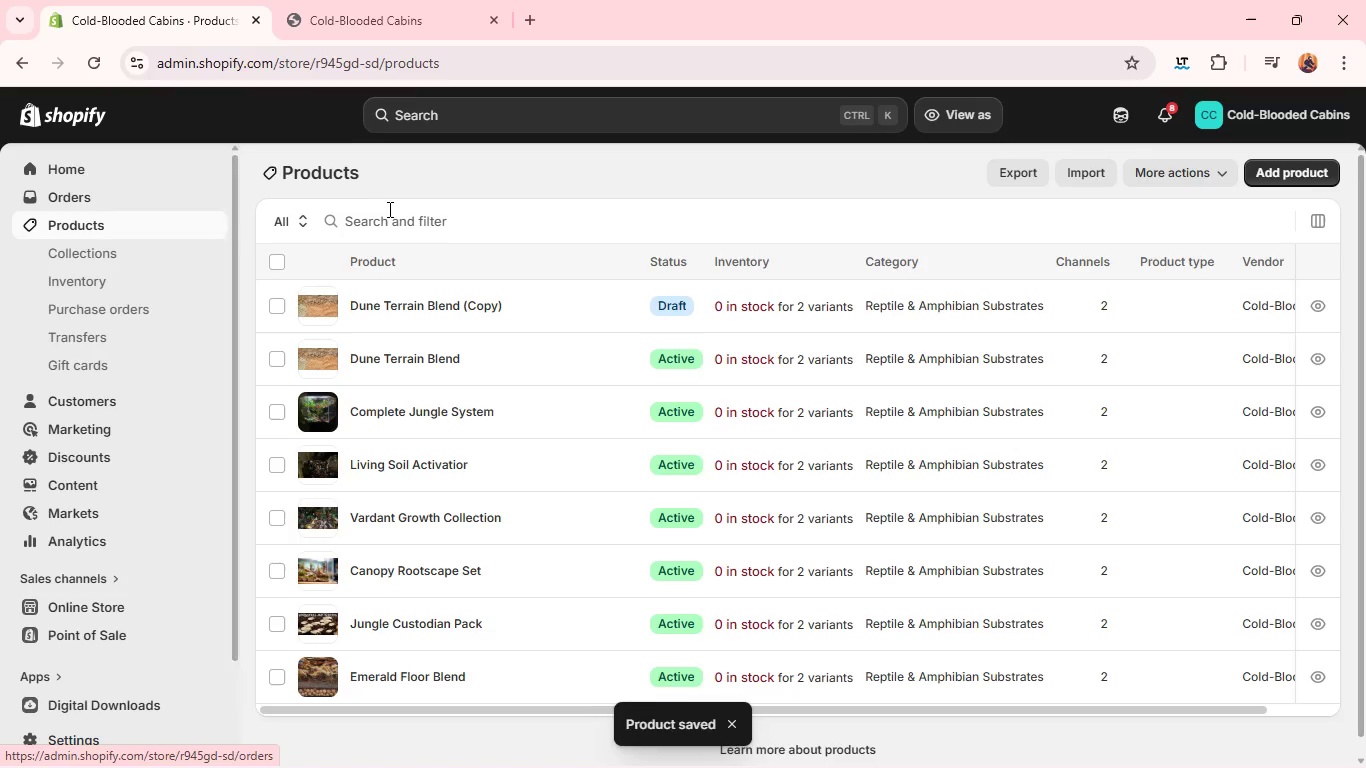 
left_click([378, 295])
 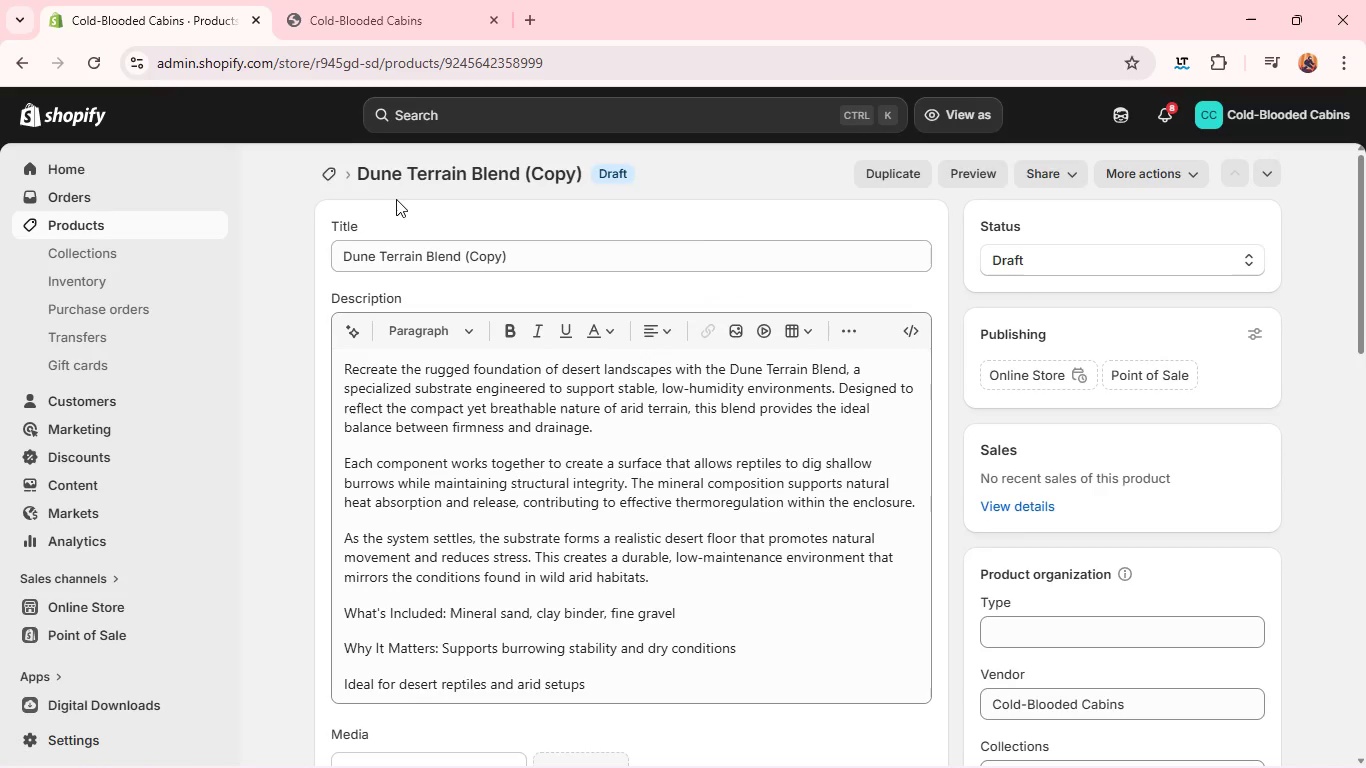 
double_click([444, 251])
 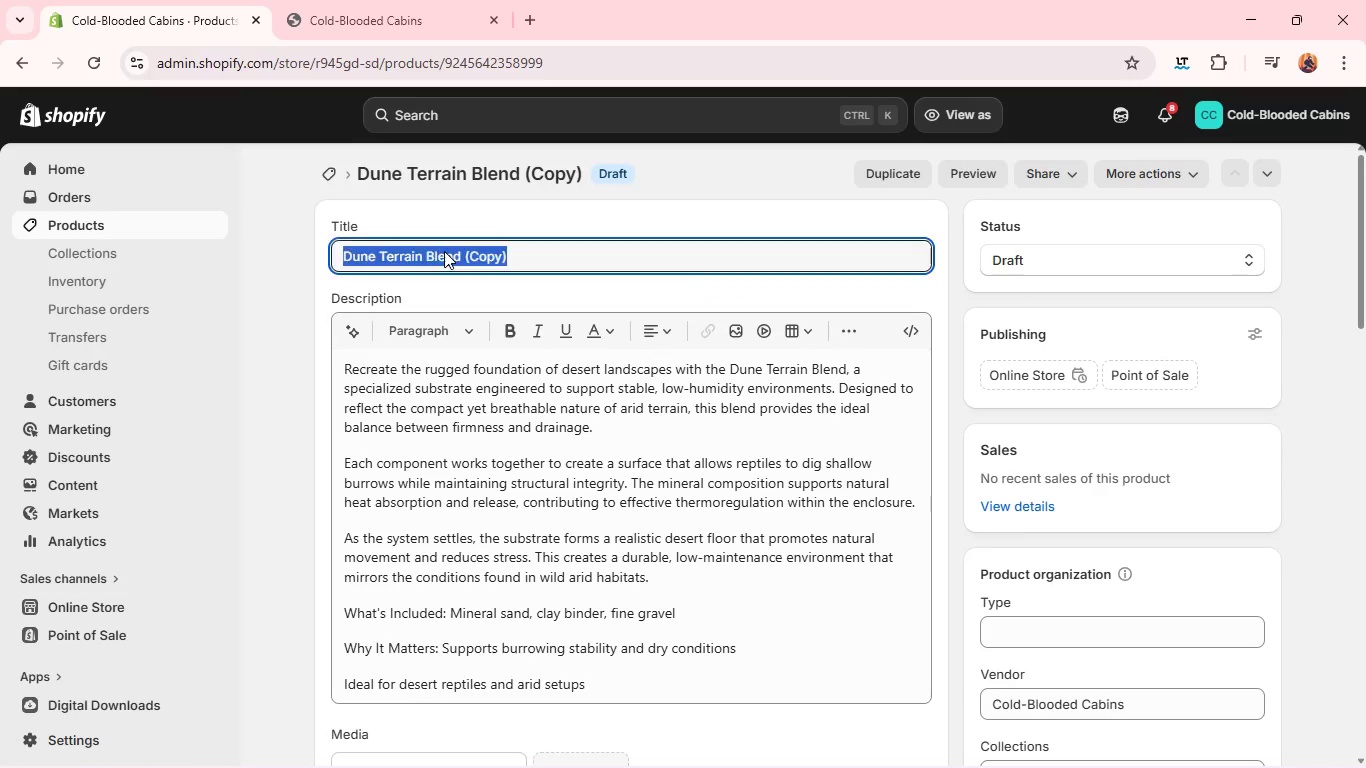 
triple_click([444, 251])
 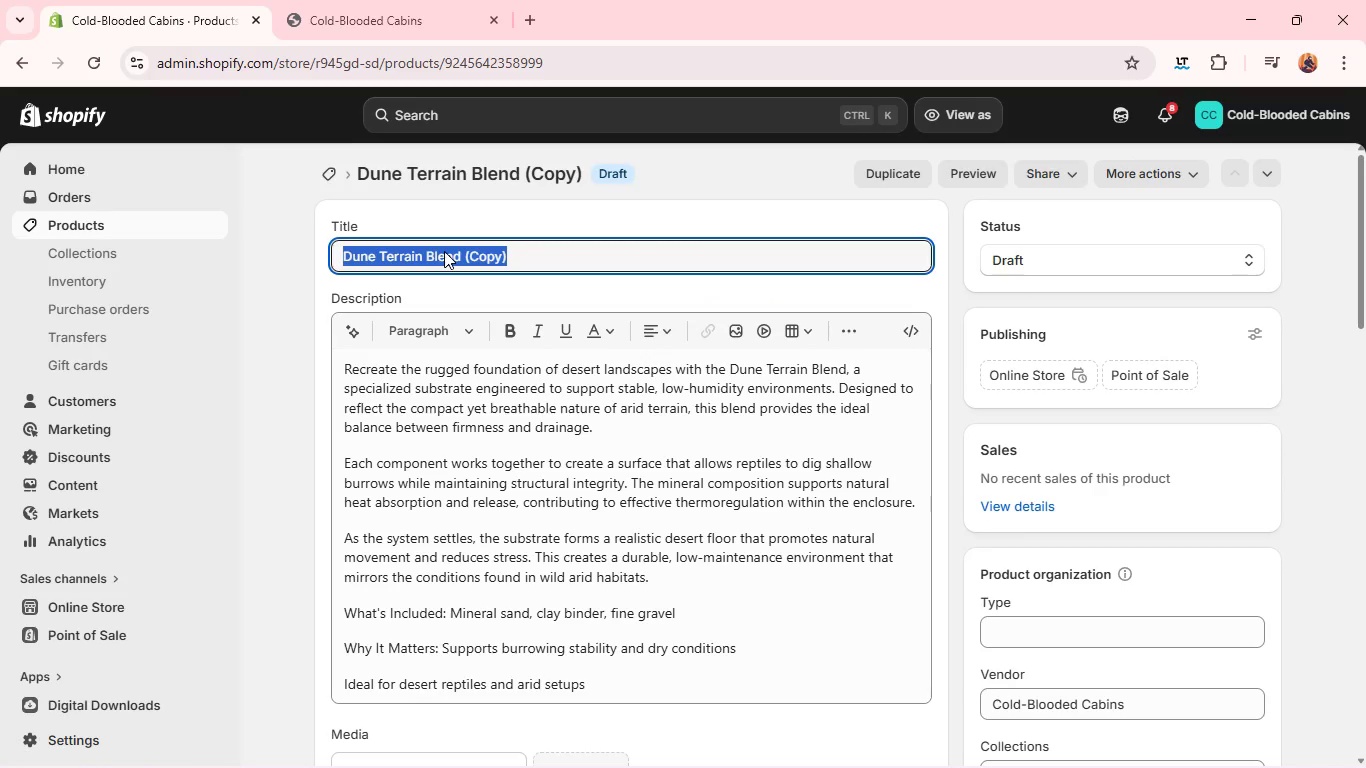 
triple_click([444, 251])
 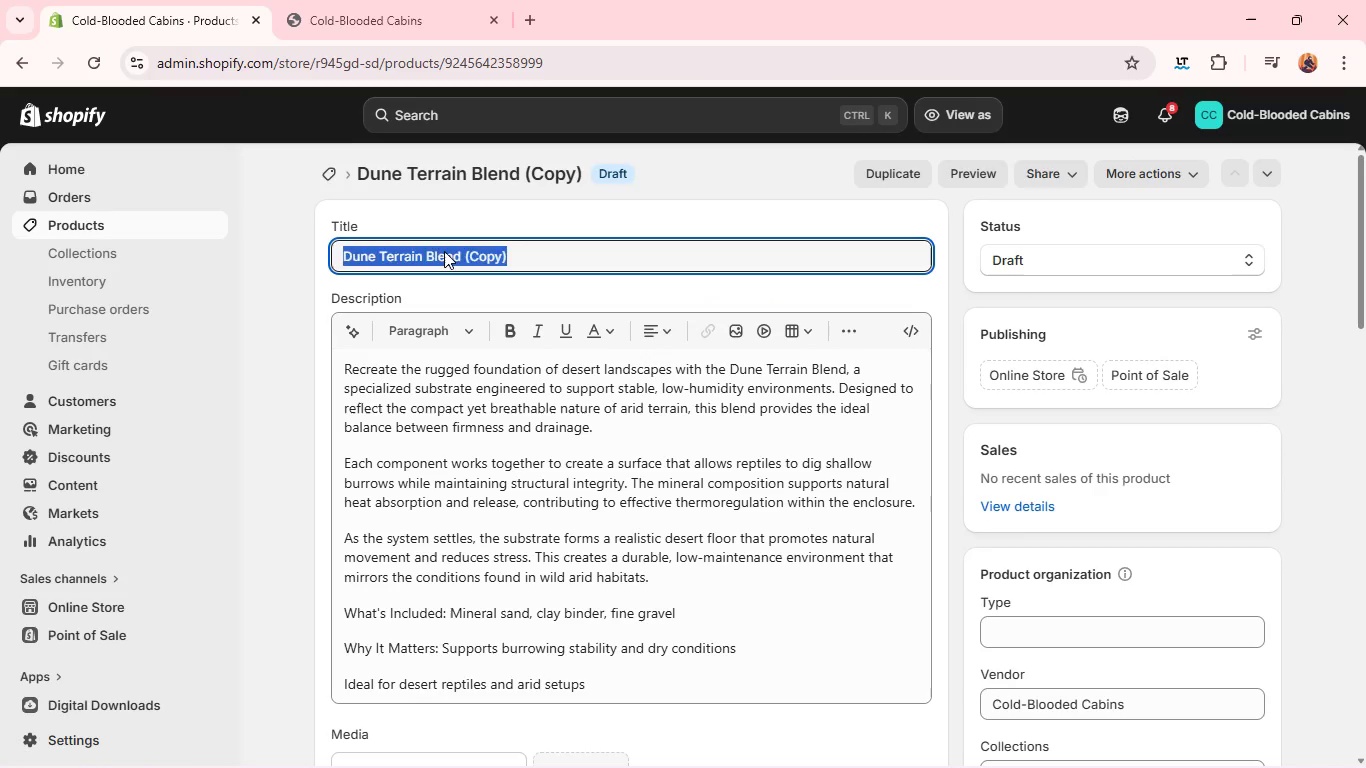 
key(Backspace)
 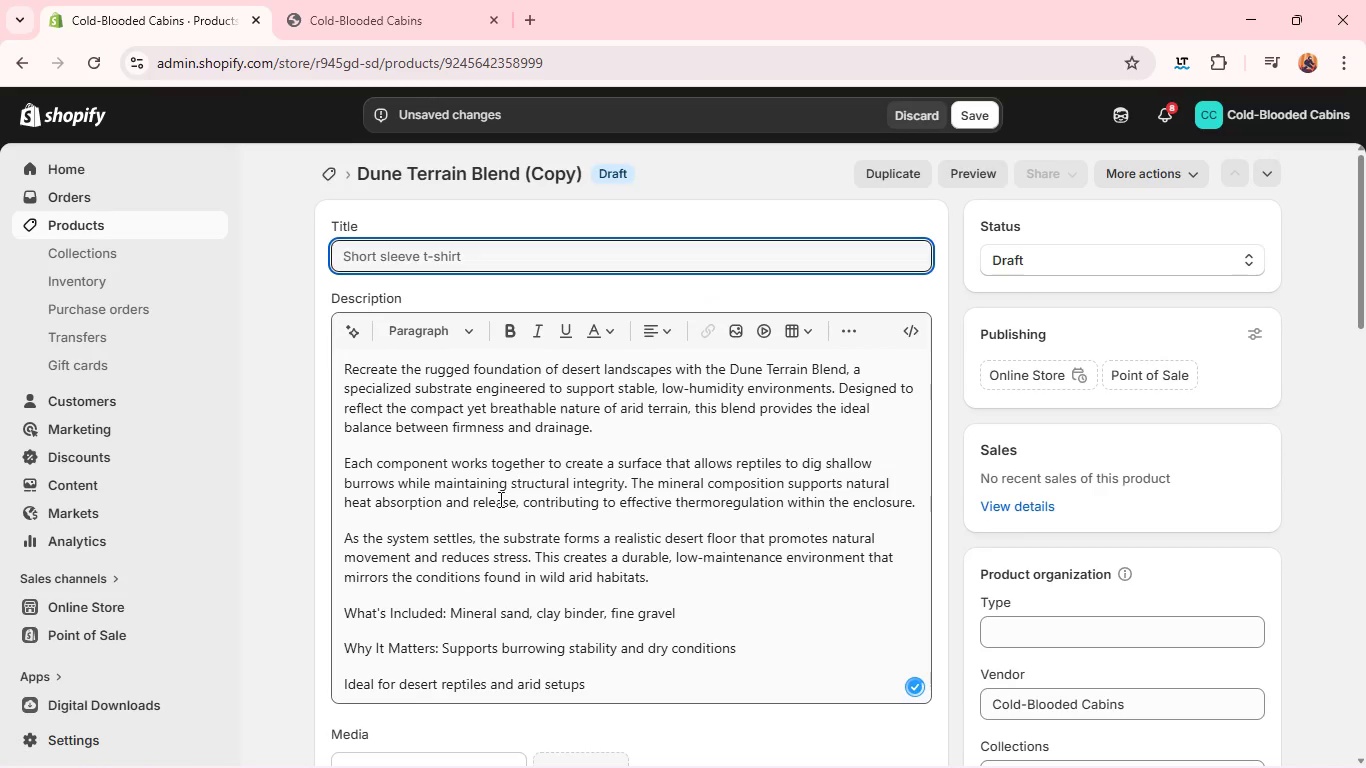 
left_click([499, 499])
 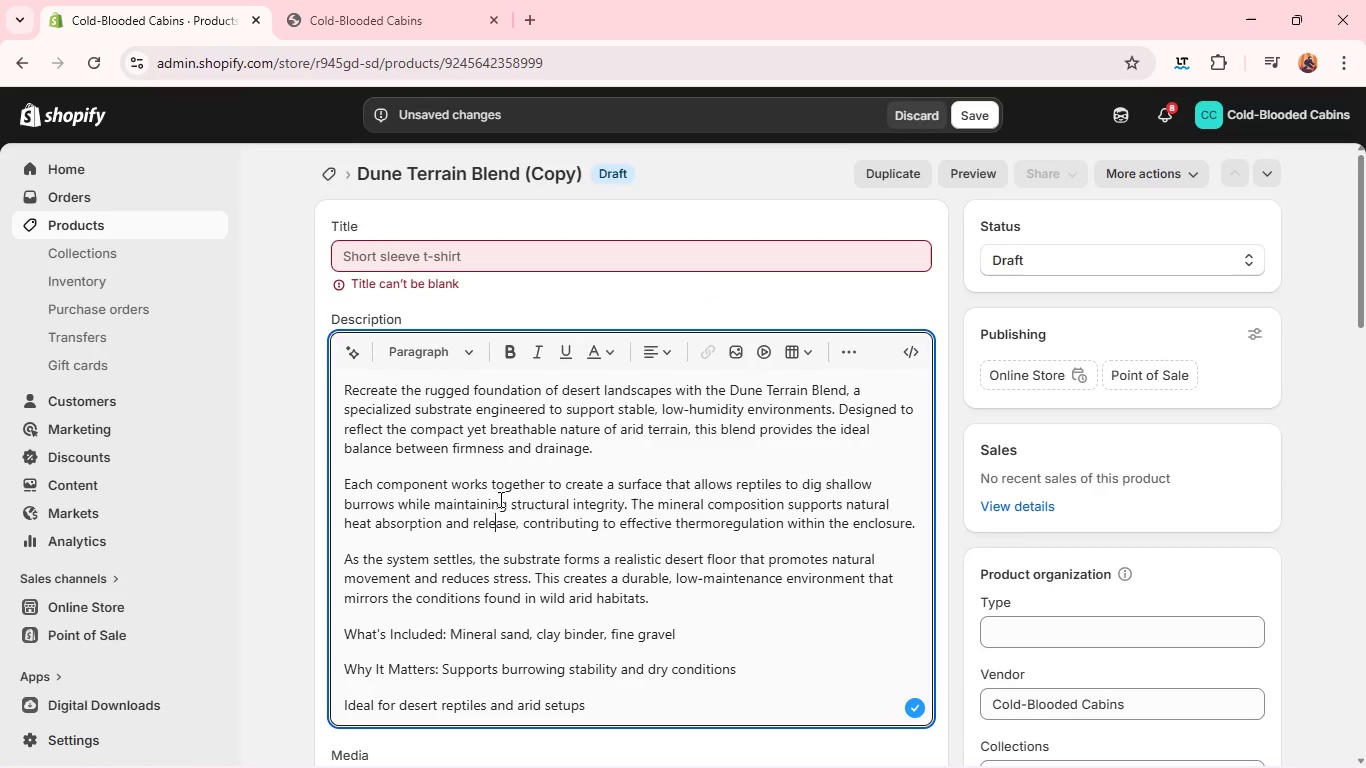 
key(Control+A)
 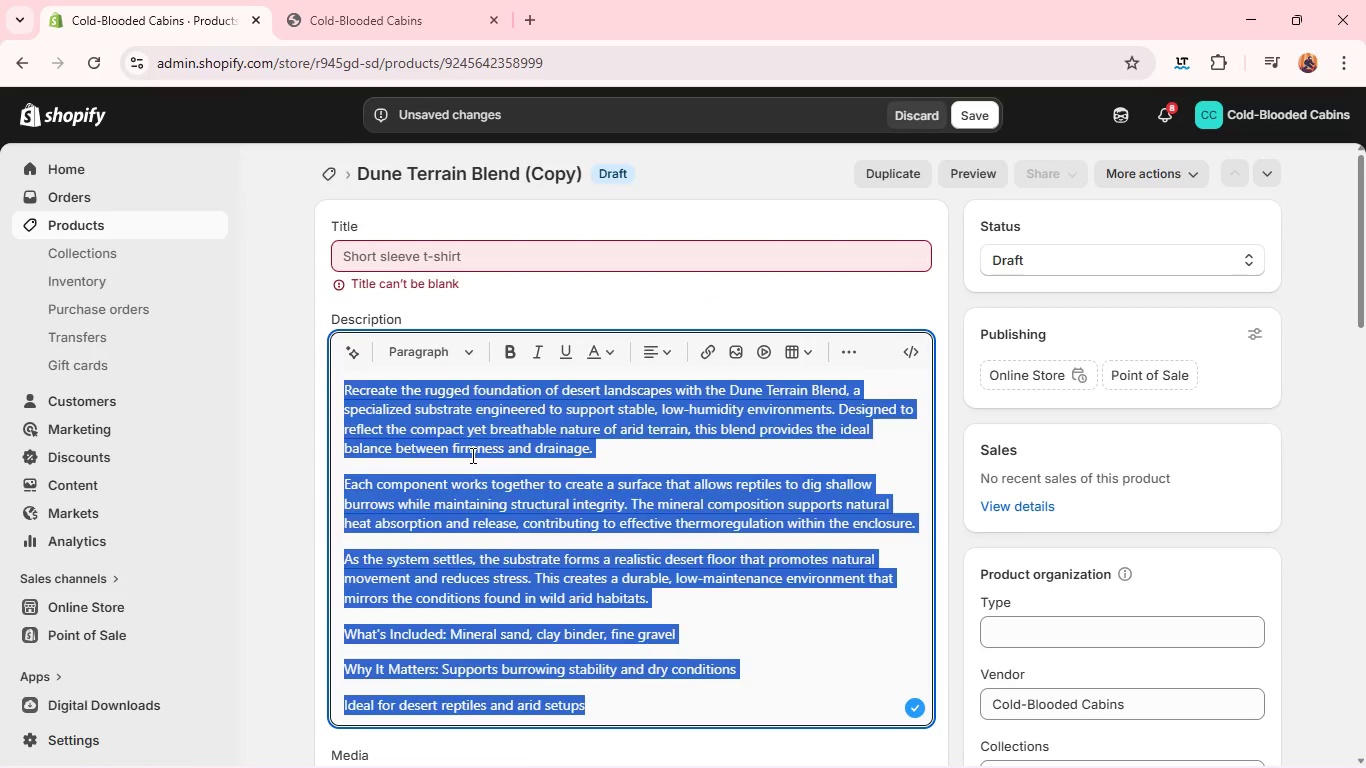 
key(Backspace)
 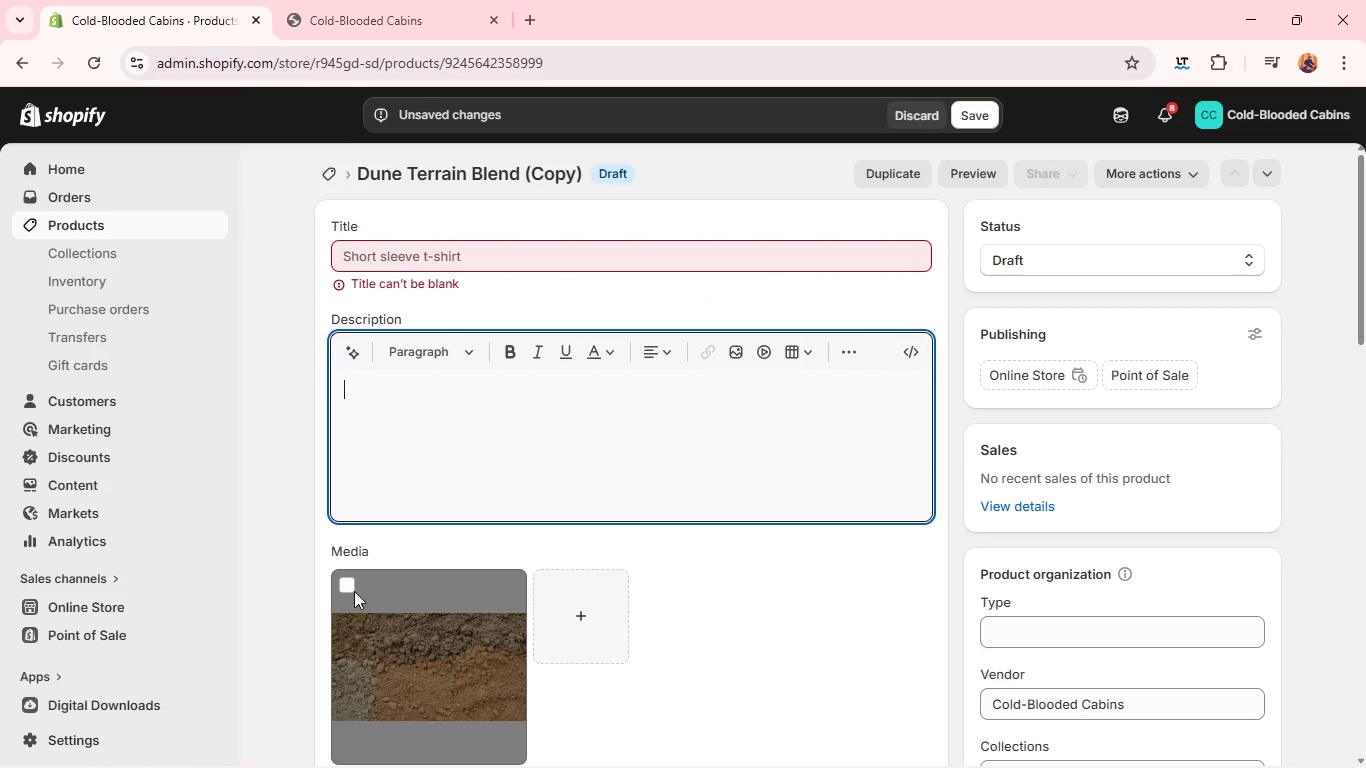 
left_click([346, 586])
 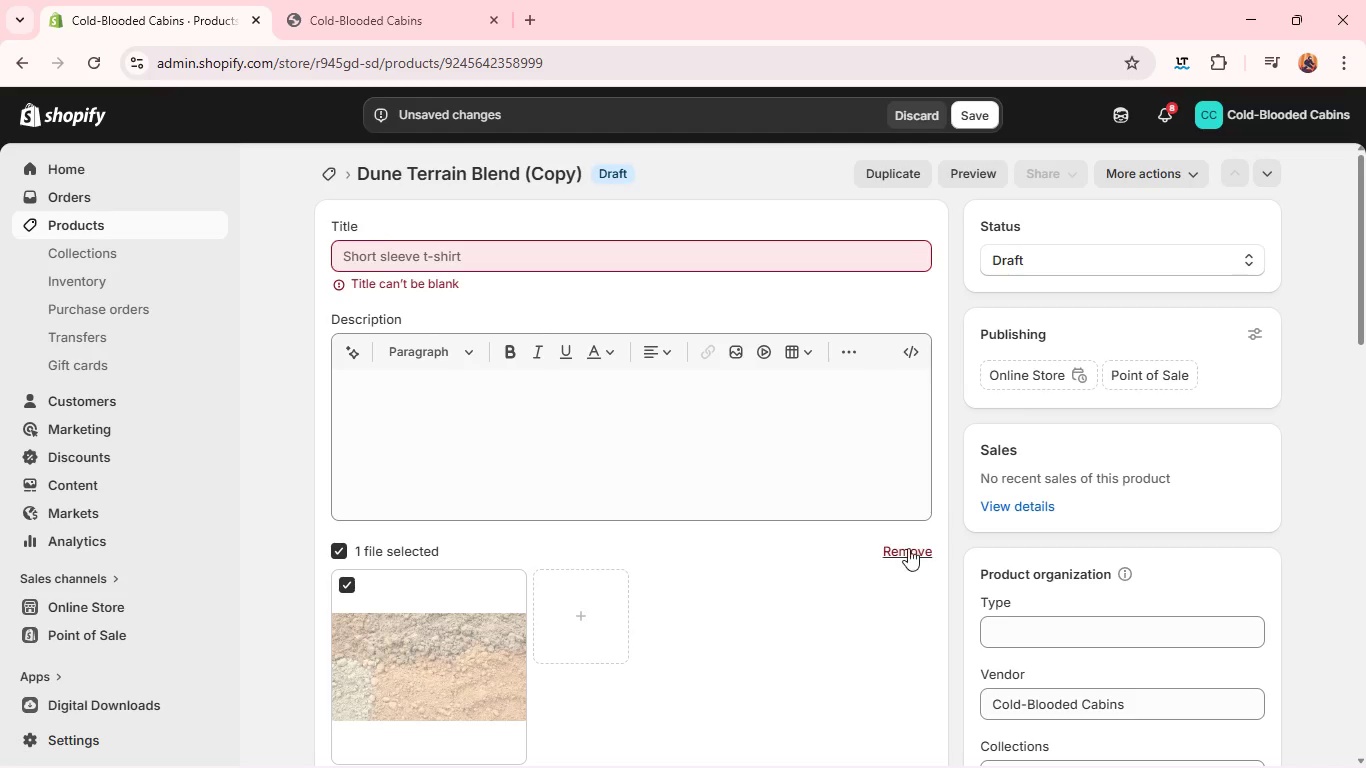 
left_click([915, 544])
 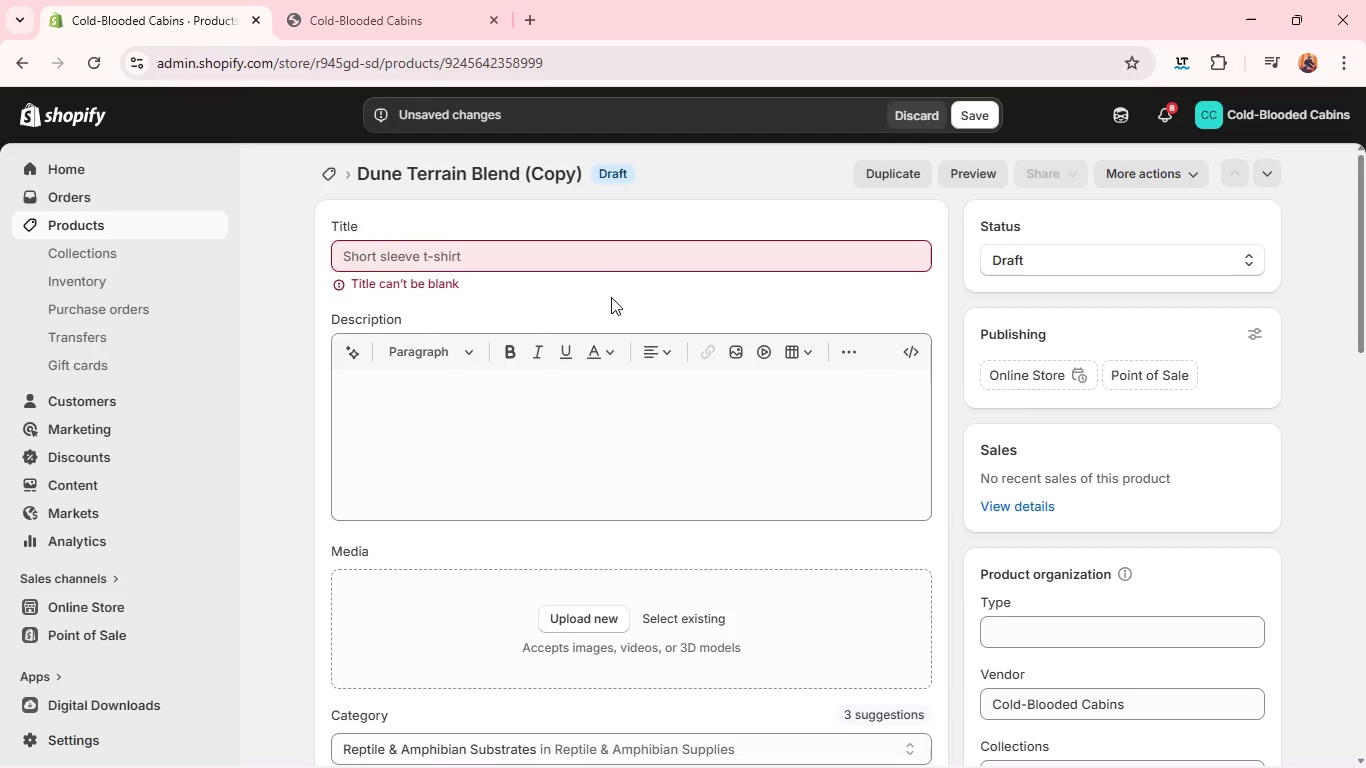 
left_click([595, 268])
 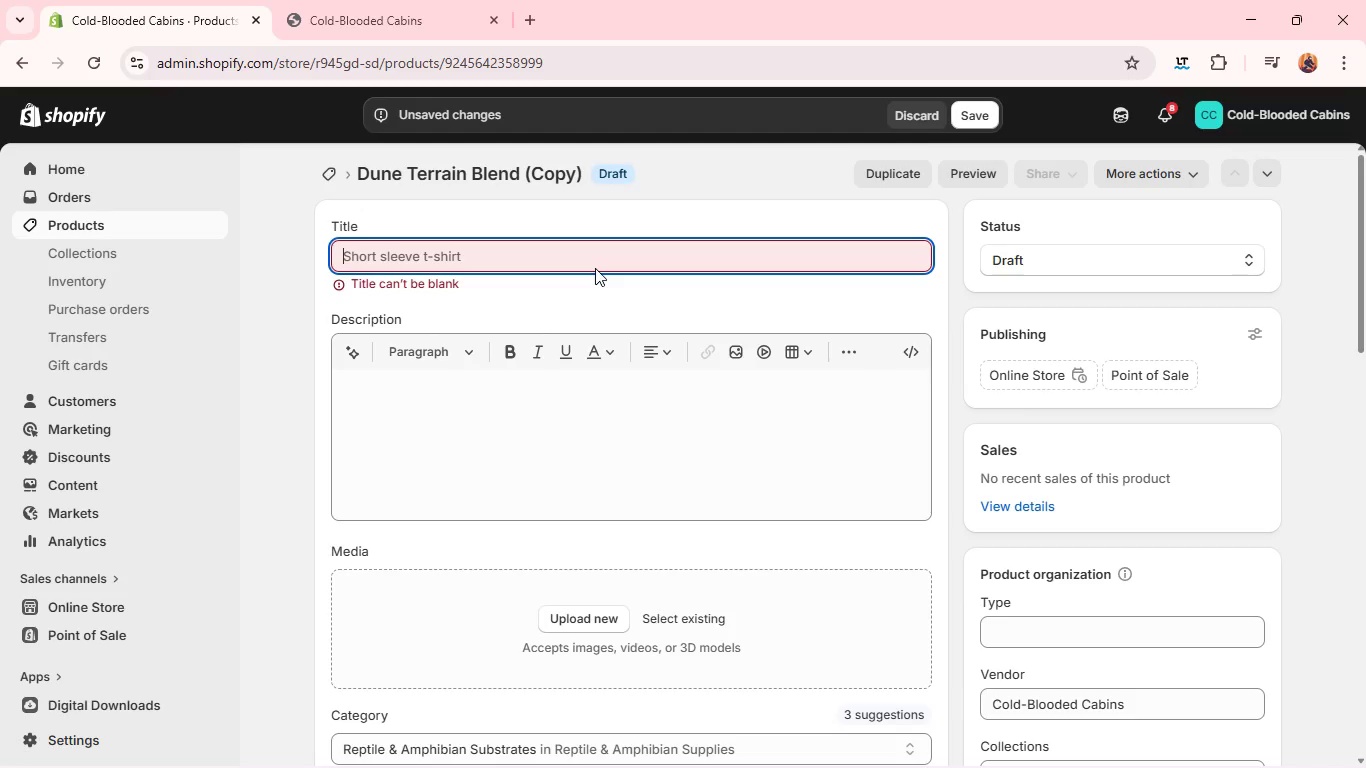 
type(Dune Custodian Pack)
 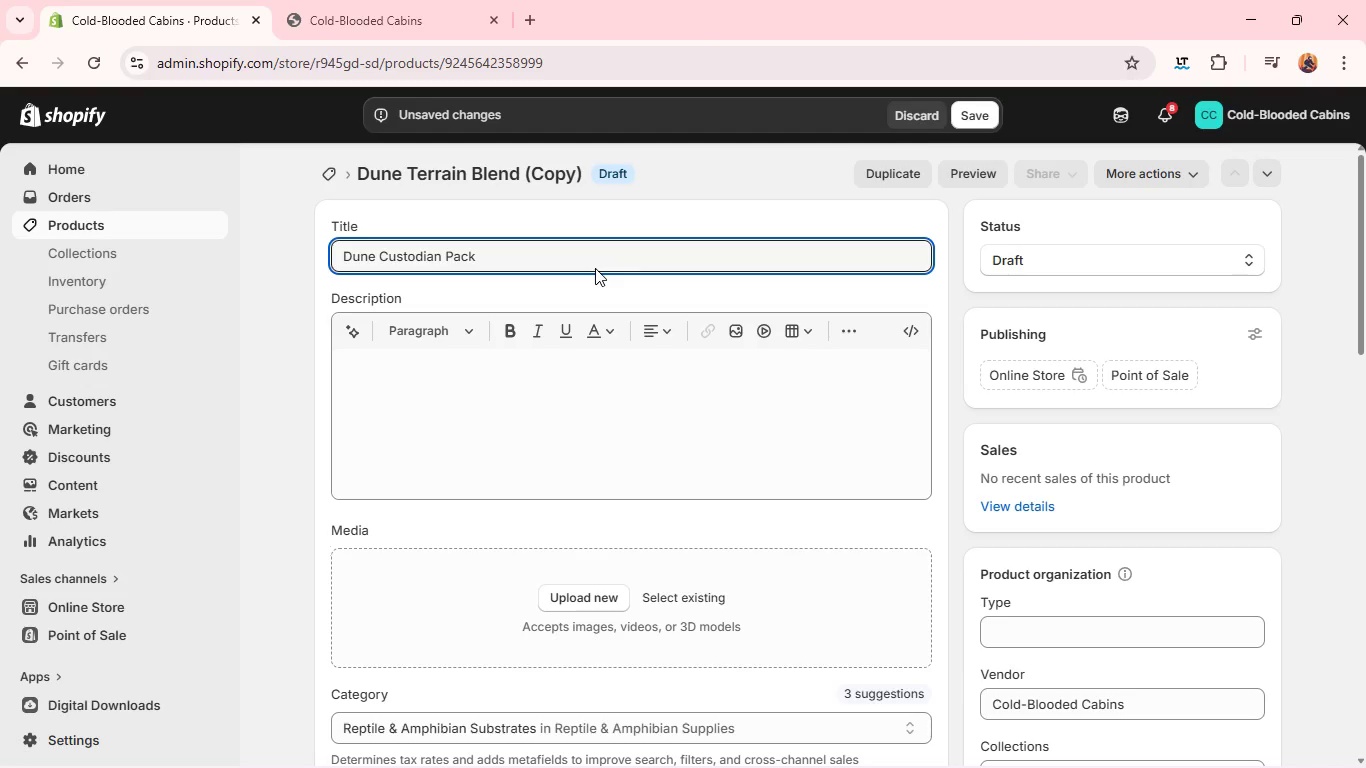 
key(Control+A)
 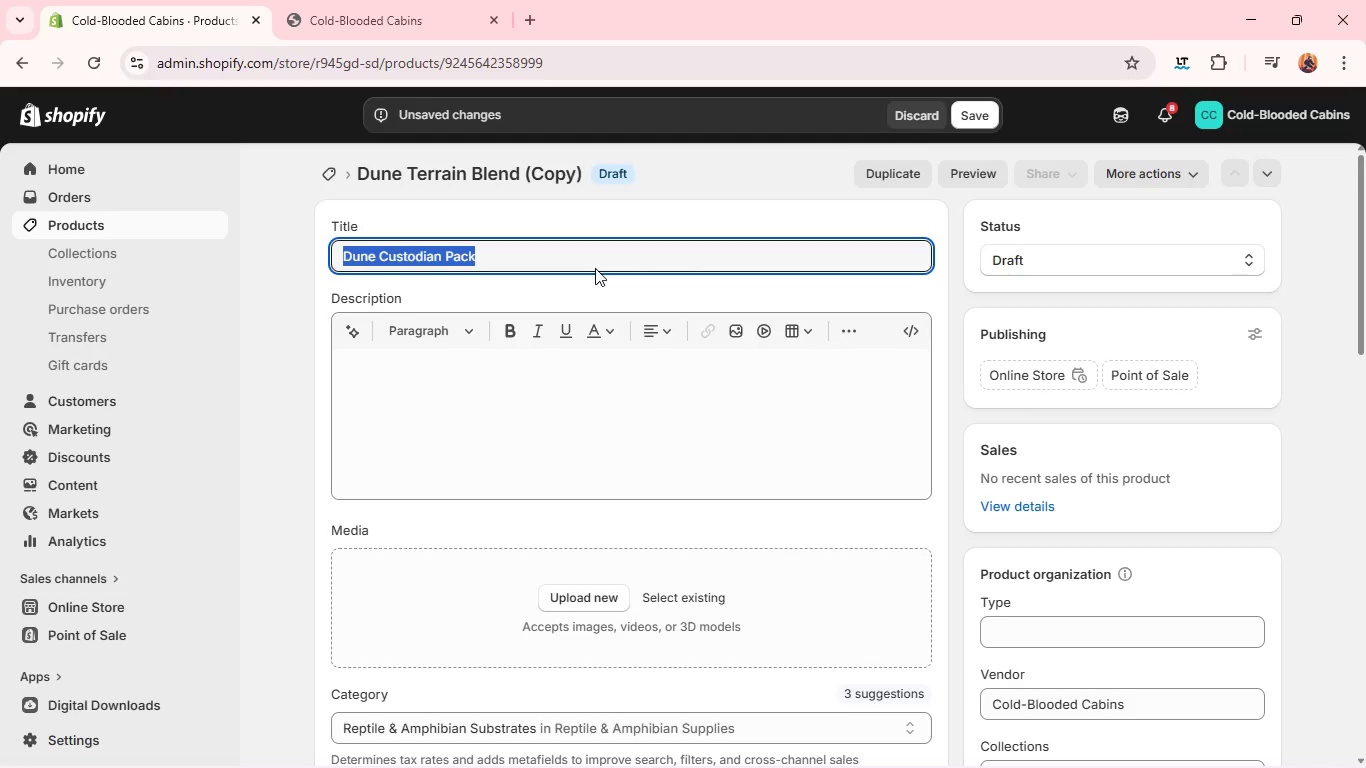 
key(Control+C)
 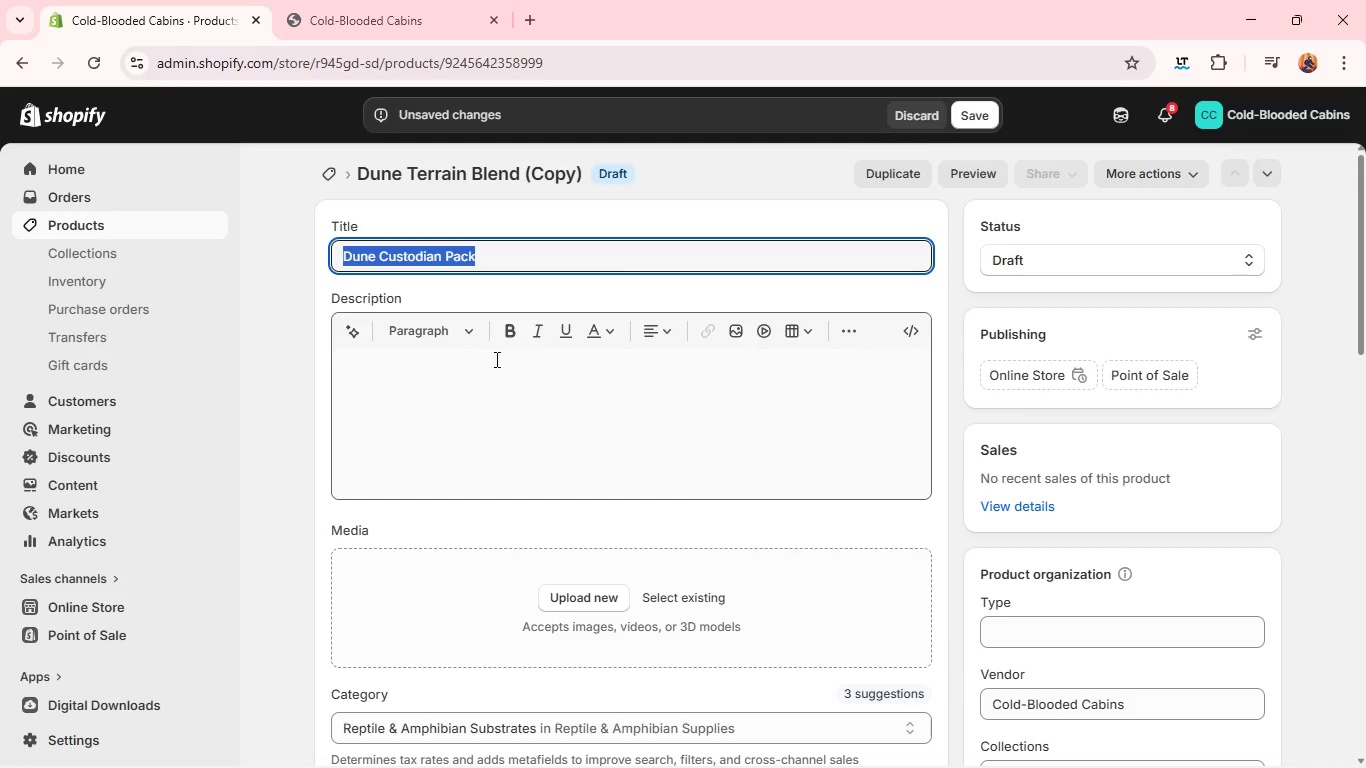 
left_click([495, 359])
 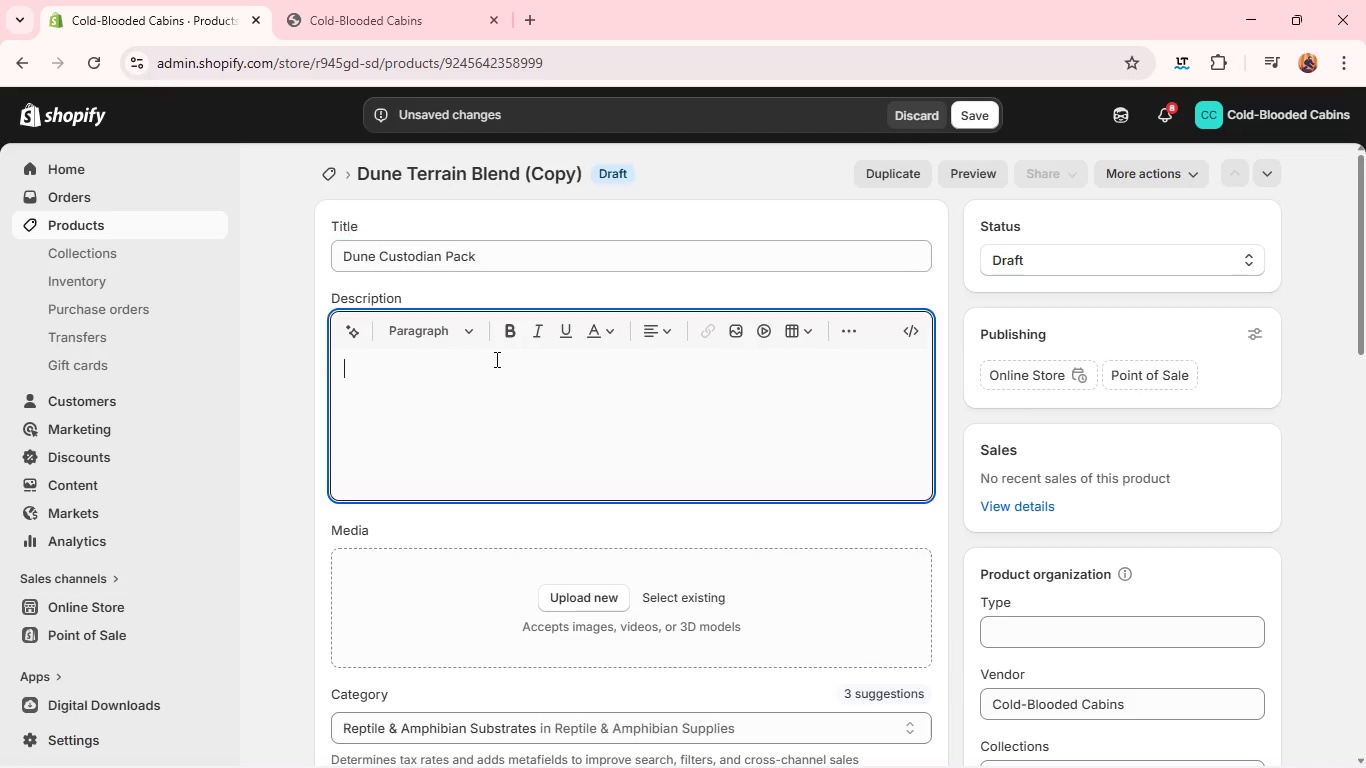 
key(Control+V)
 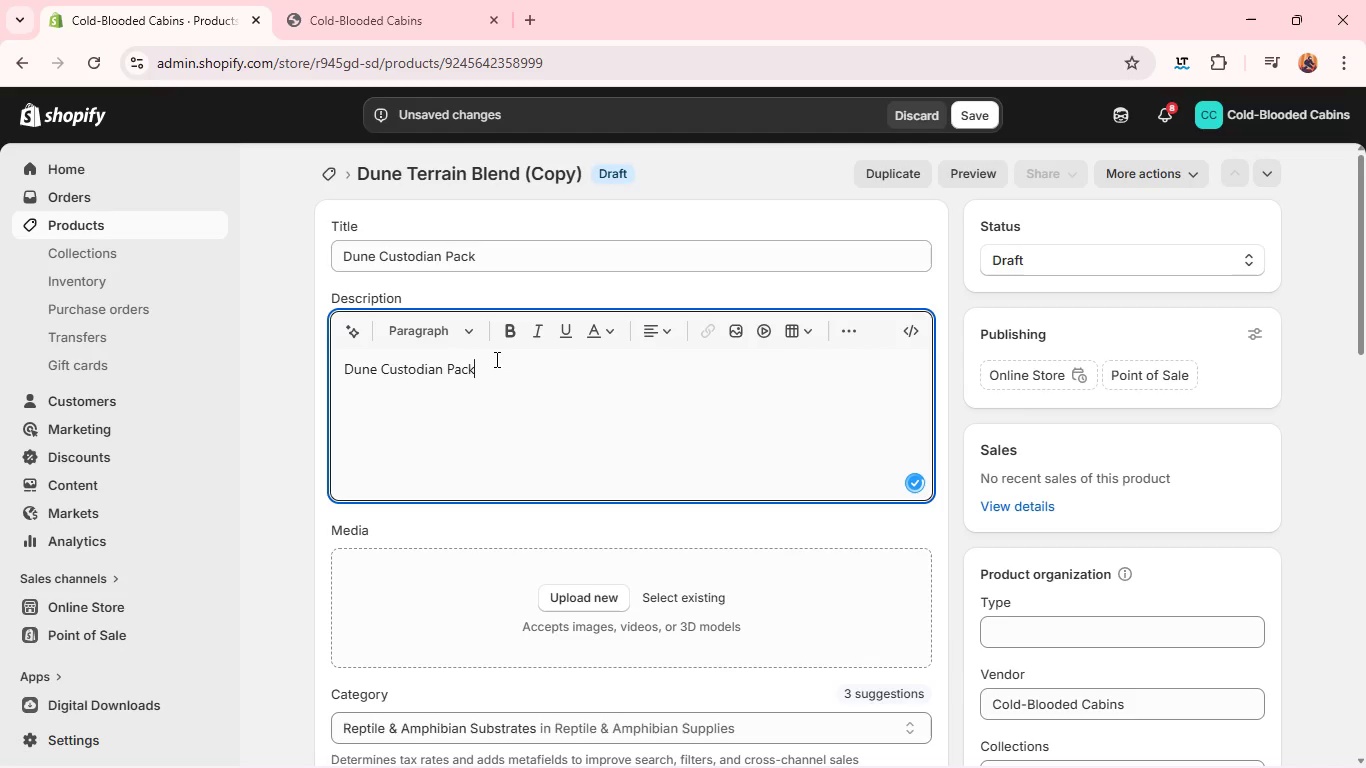 
key(Space)
 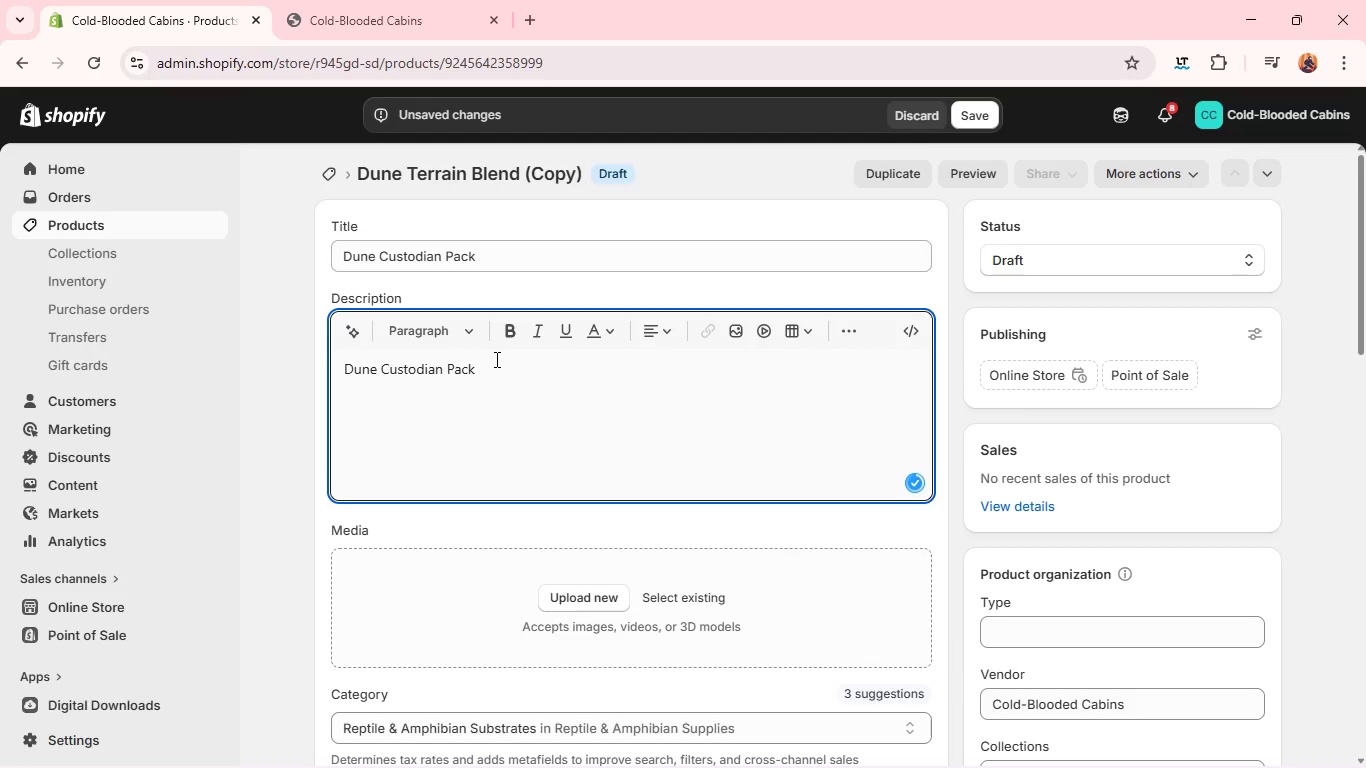 
key(Control+A)
 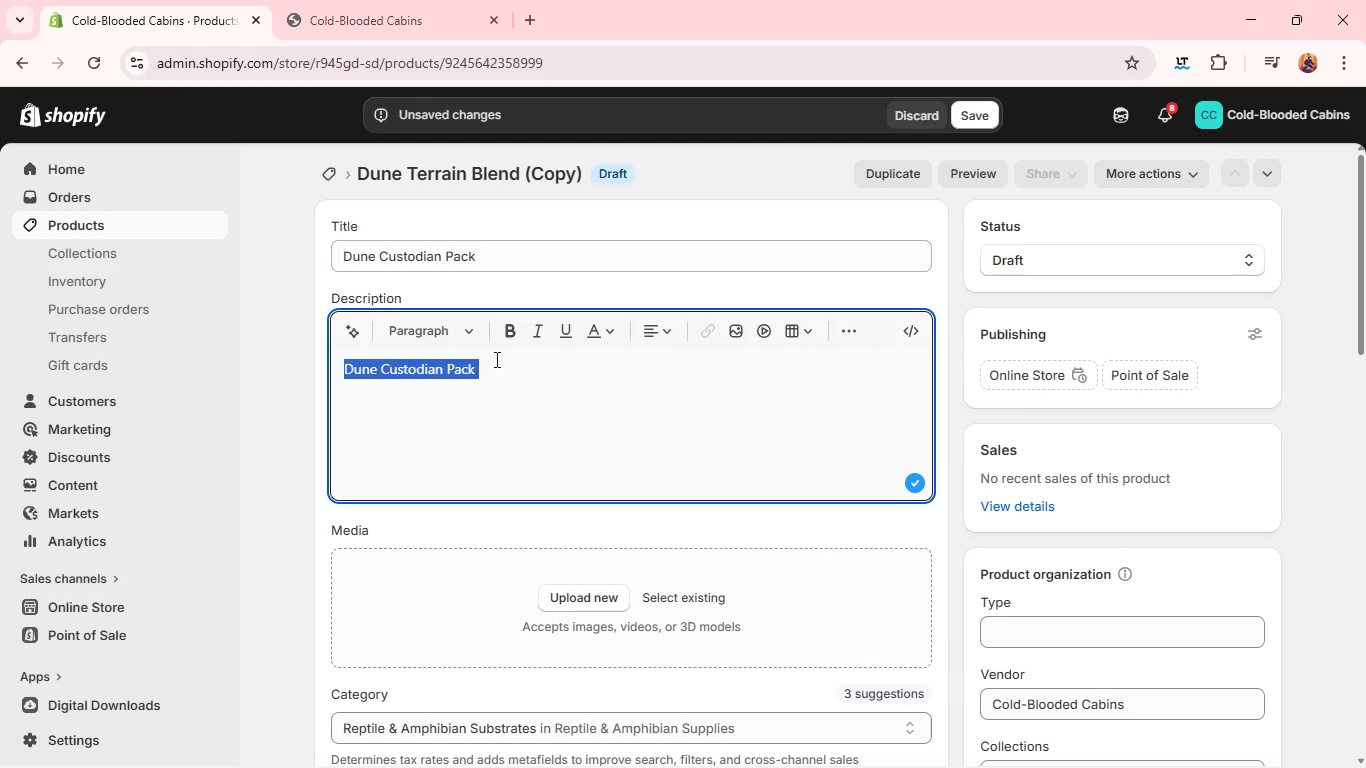 
type(Mait)
key(Backspace)
type(ntain a clean and balanced f=d)
key(Backspace)
key(Backspace)
key(Backspace)
type(desert enclosure with the DU=)
key(Backspace)
key(Backspace)
type(une Custofi)
key(Backspace)
key(Backspace)
type(dian Pack, a specialix)
key(Backspace)
type(zed mic)
key(Backspace)
type(x fo)
key(Backspace)
key(Backspace)
type(of micti)
key(Backspace)
key(Backspace)
type(ri)
key(Backspace)
type(ofai)
key(Backspace)
type(una afa)
key(Backspace)
key(Backspace)
type(dapted to ll)
key(Backspace)
type(ow-mositure wn)
key(Backspace)
key(Backspace)
type(eni)
key(Backspace)
type(ci)
key(Backspace)
key(Backspace)
type(vironments. This living syste, wotks)
key(Backspace)
key(Backspace)
key(Backspace)
type(rks continuouslt to break down organic waste)
 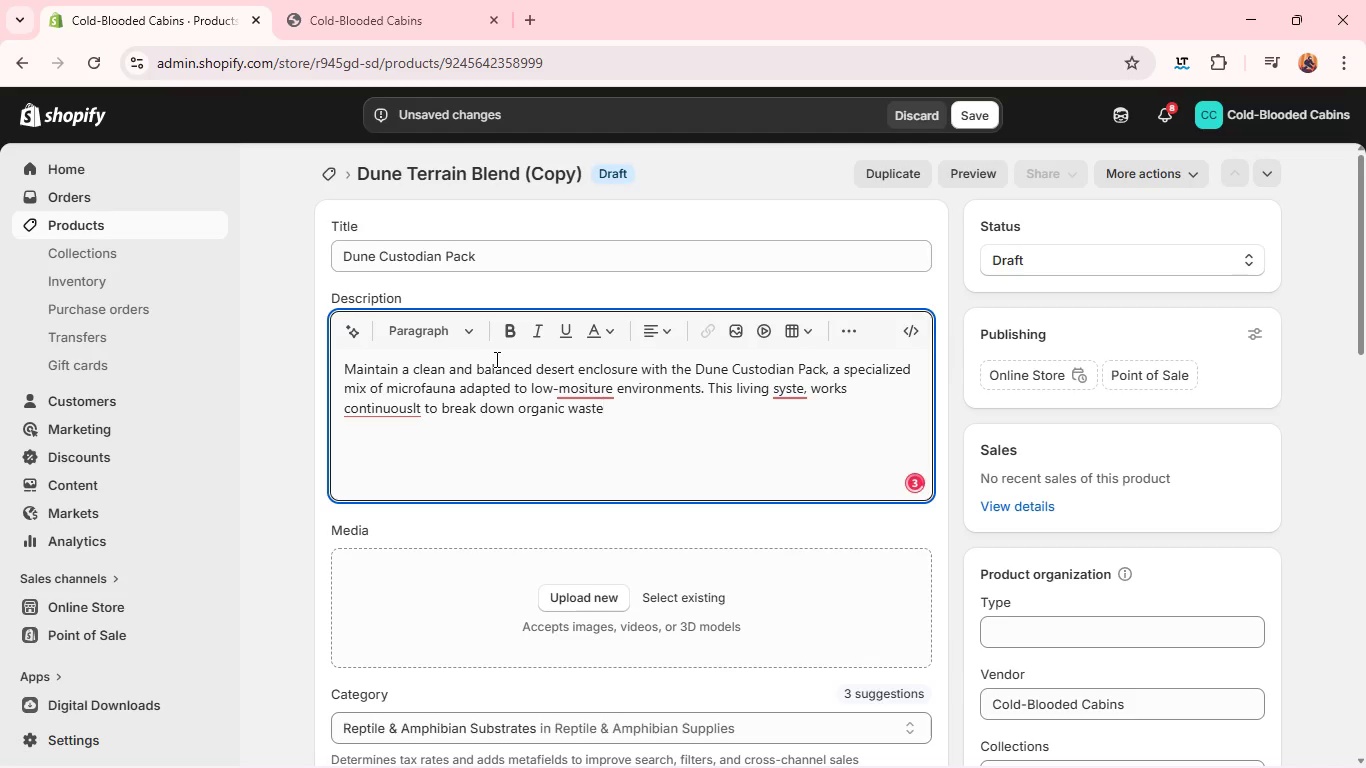 
left_click([594, 386])
 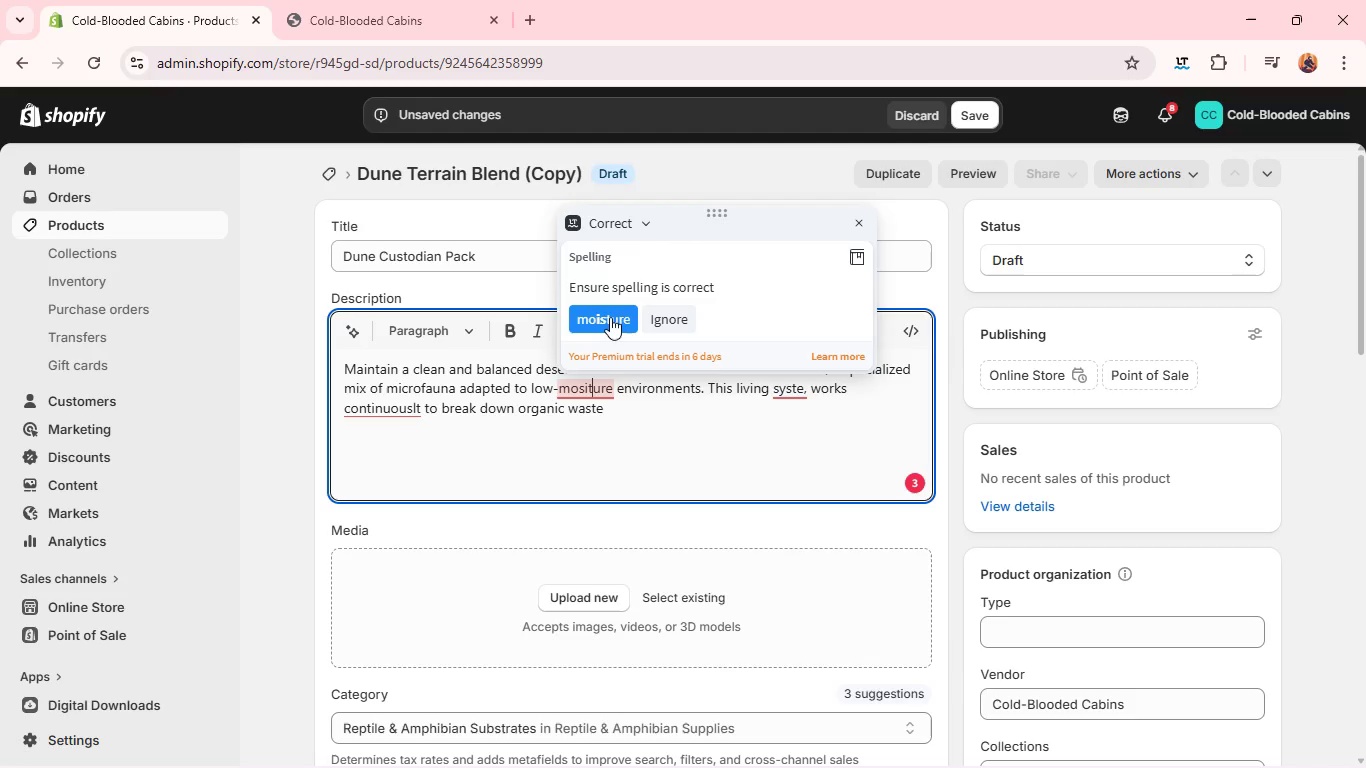 
left_click([612, 314])
 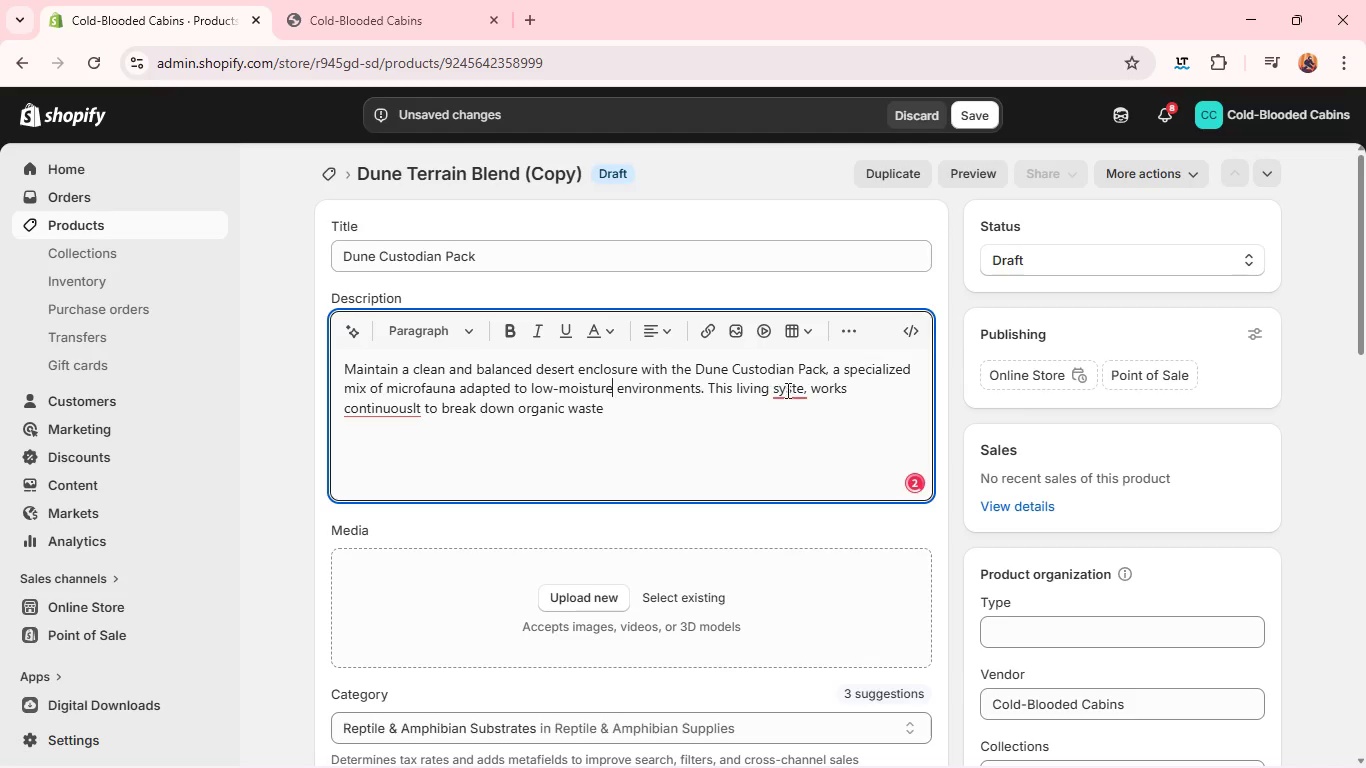 
left_click([794, 389])
 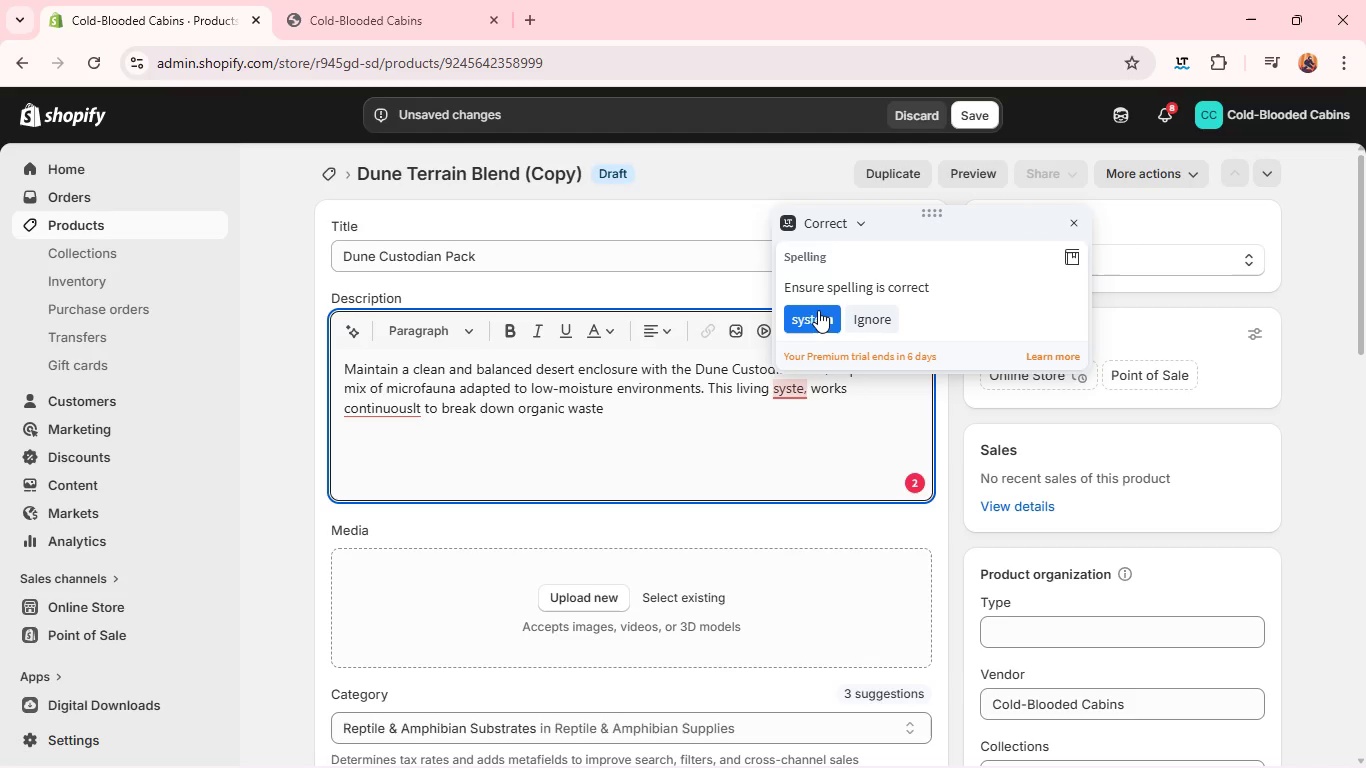 
left_click([818, 309])
 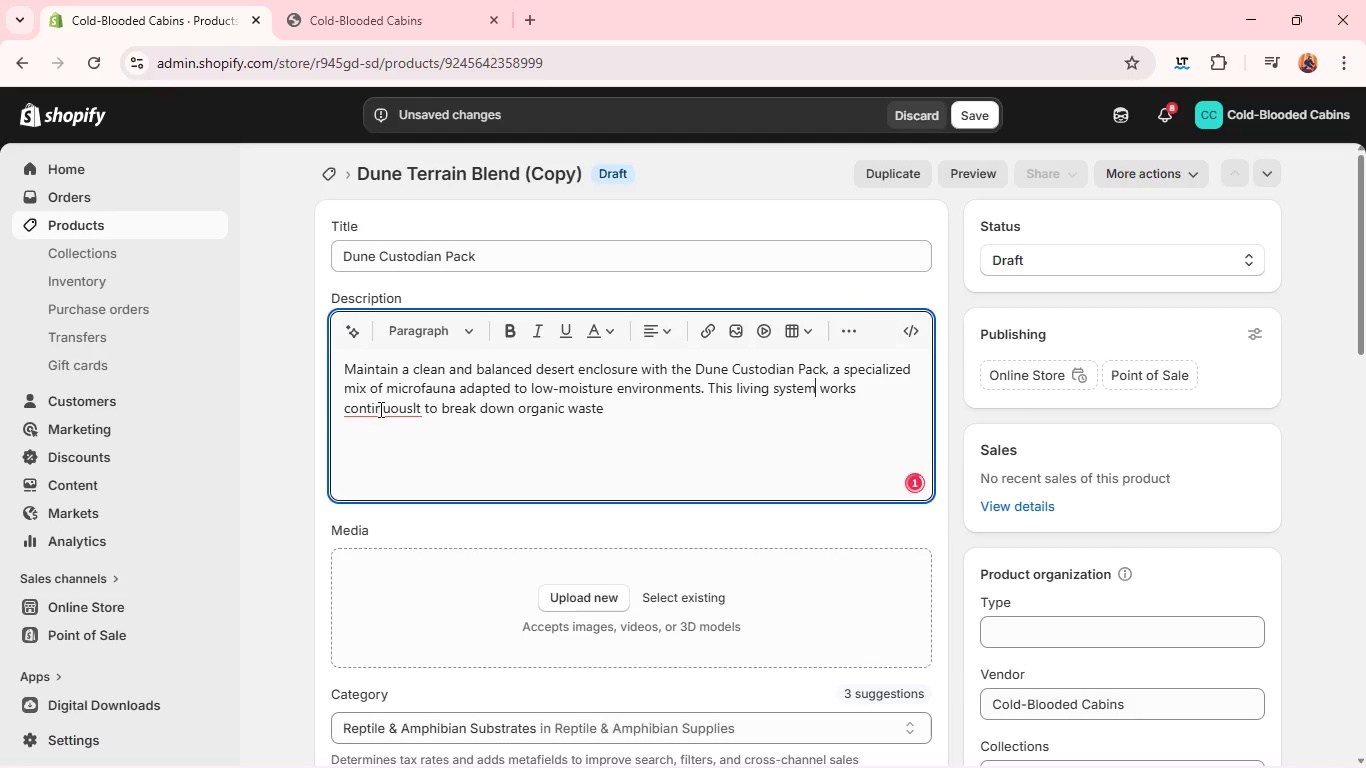 
left_click([379, 409])
 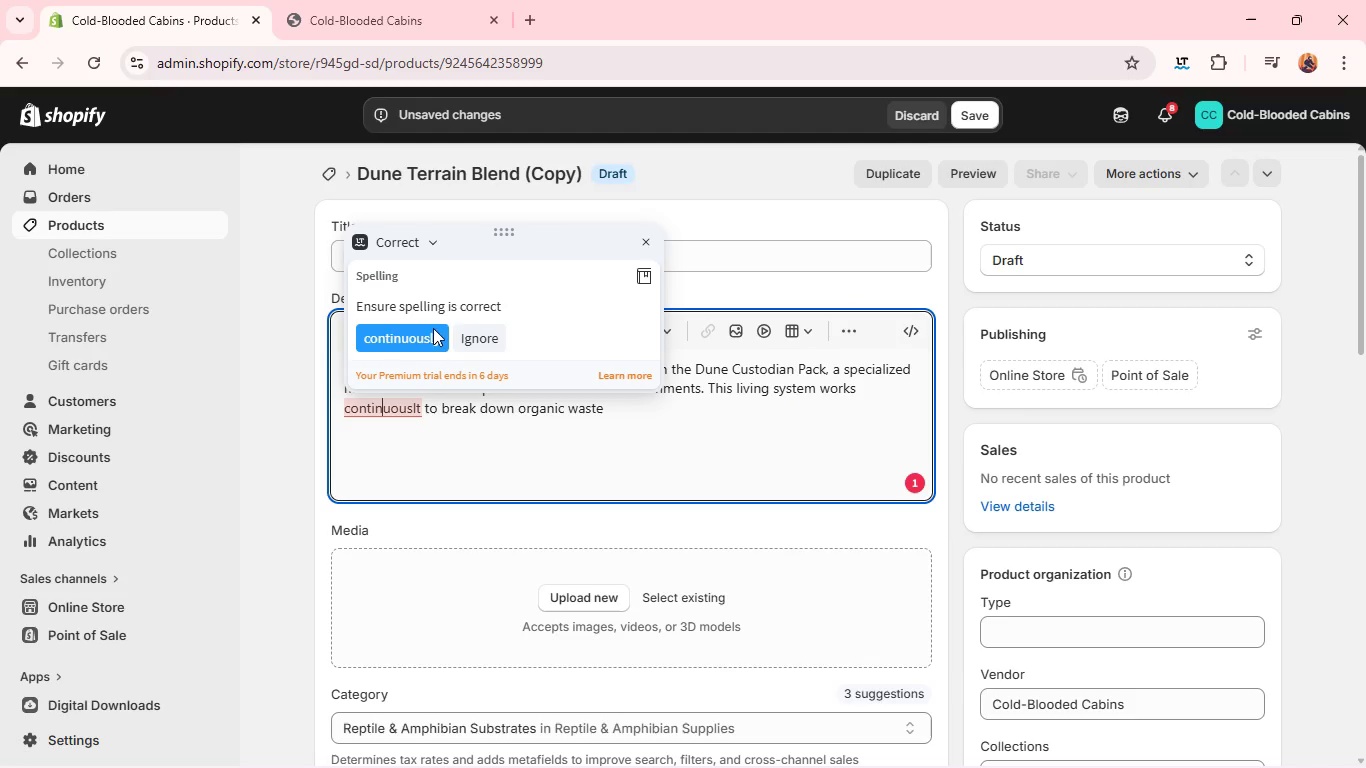 
left_click([422, 342])
 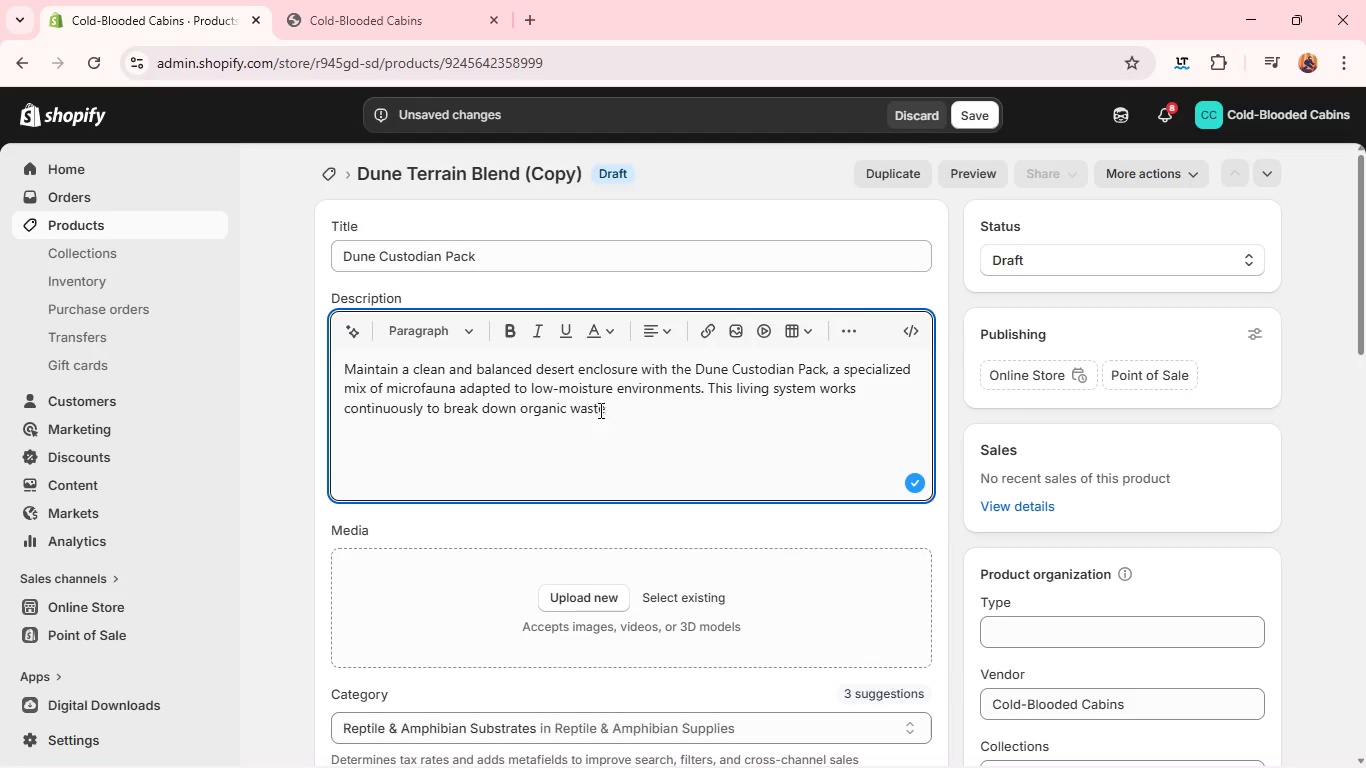 
left_click([615, 415])
 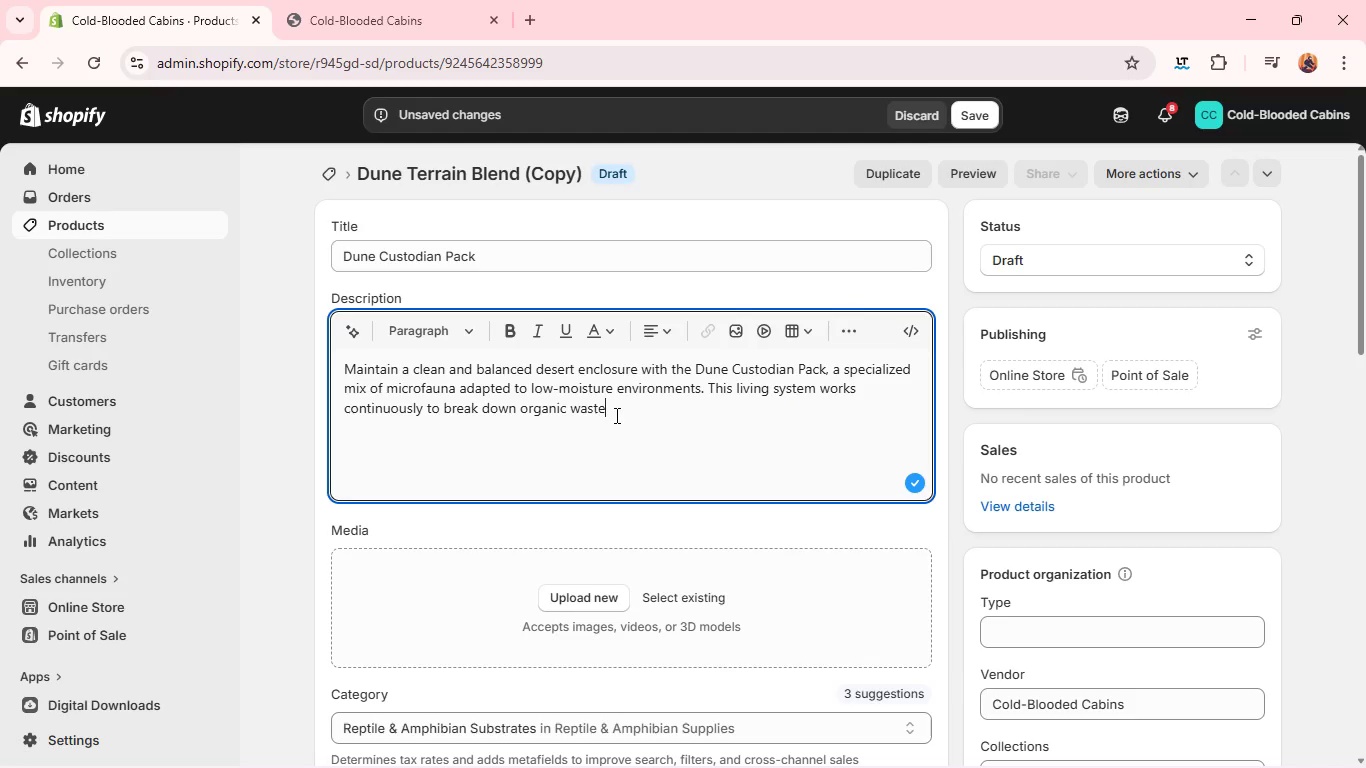 
type( while preserving the dry condition essential for arid species.)
 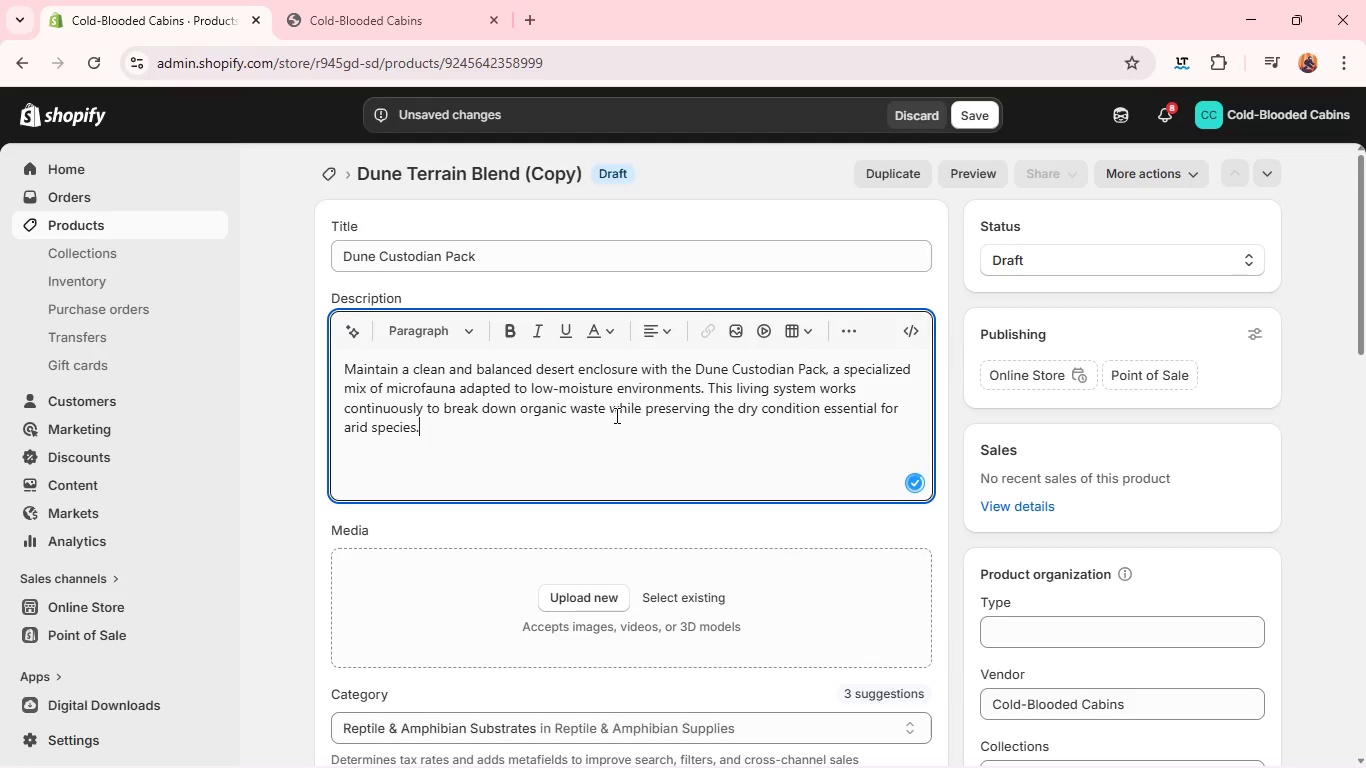 
key(Enter)
 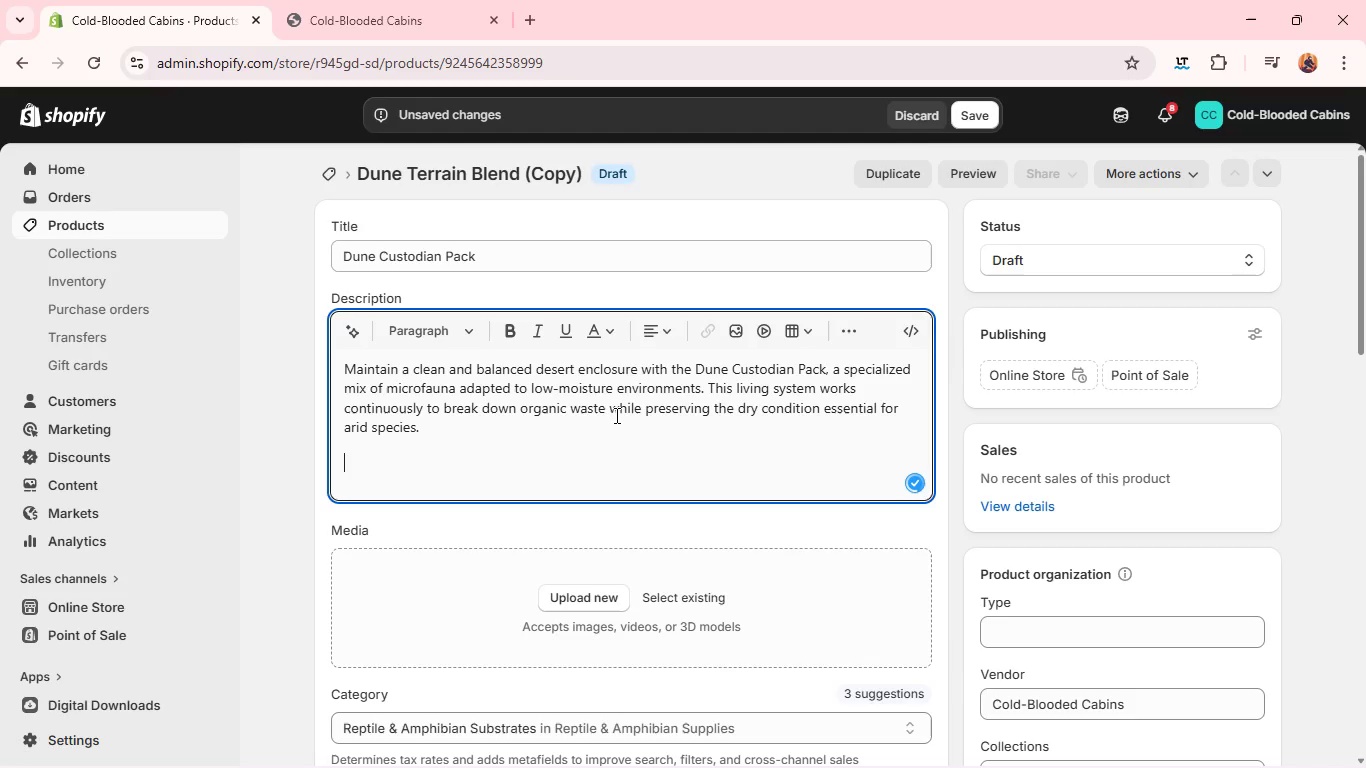 
type(The organisms included are selected for their ability to thrive in minimal humidity,)
 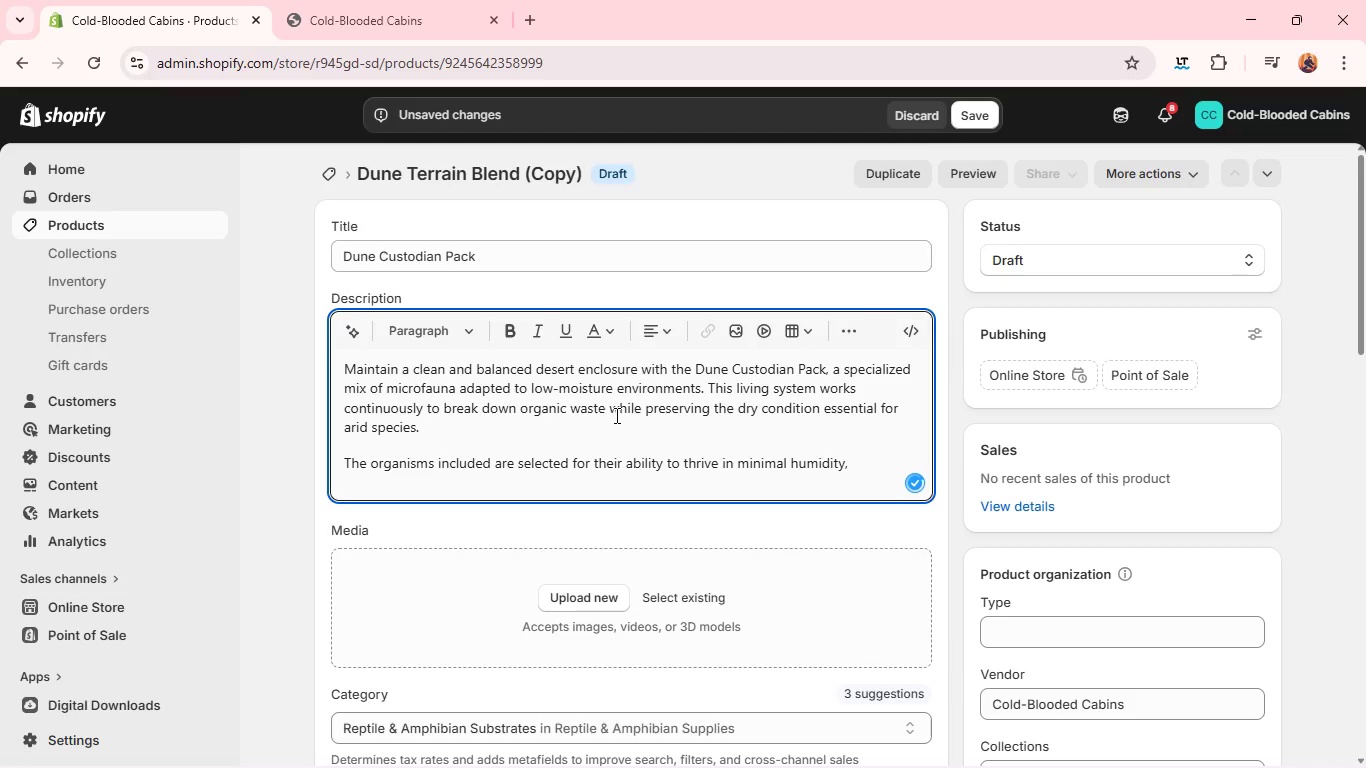 
key(Enter)
 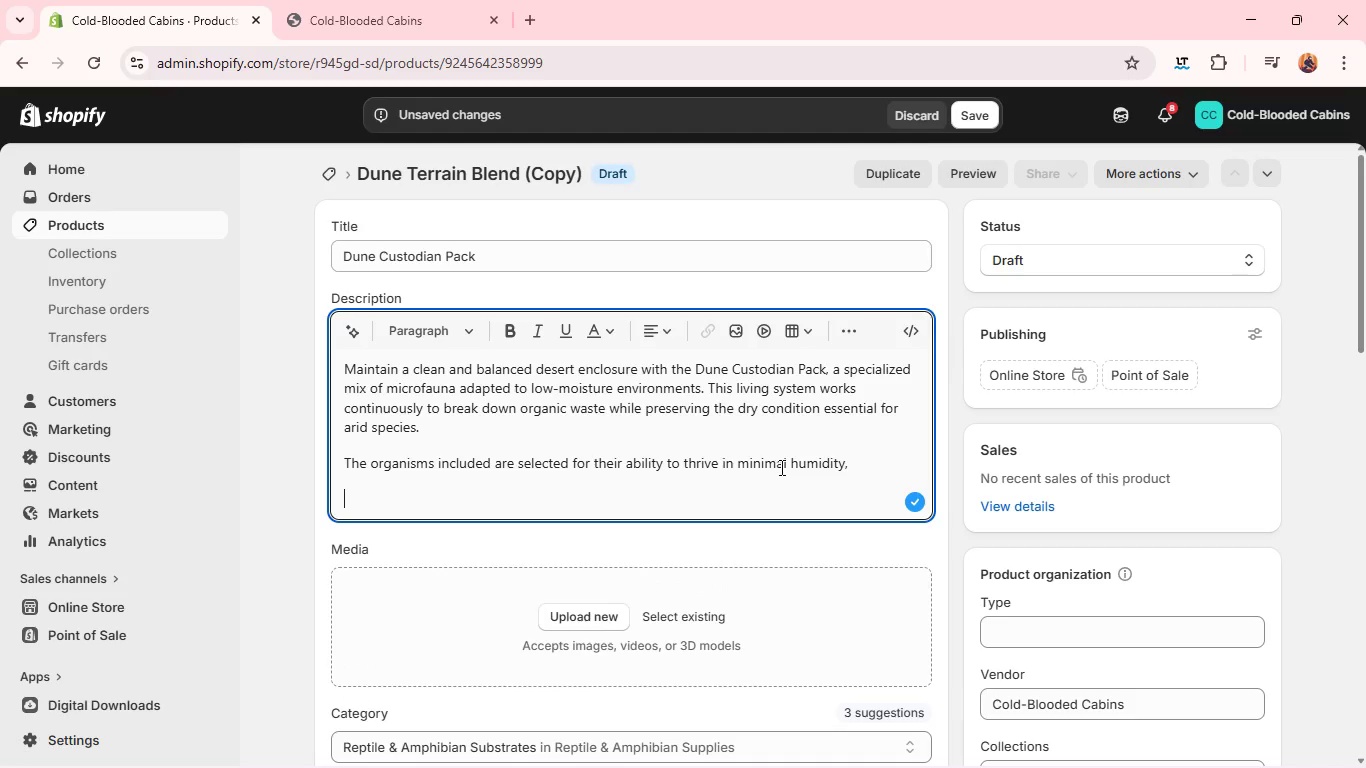 
key(Backspace)
type( prox)
key(Backspace)
type(cessing f)
key(Backspace)
type(derbis such as shed skon anf)
 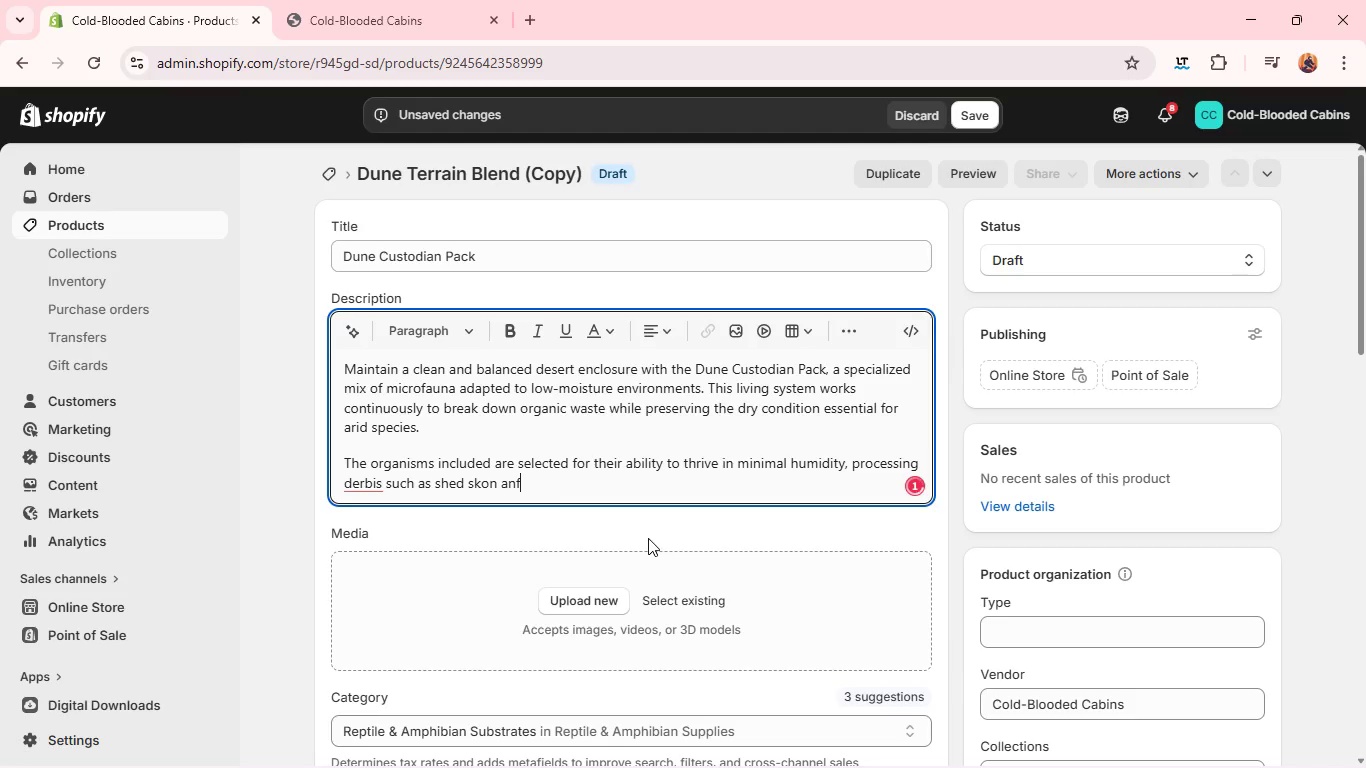 
key(Backspace)
key(Backspace)
key(Backspace)
key(Backspace)
key(Backspace)
key(Backspace)
type(in)
 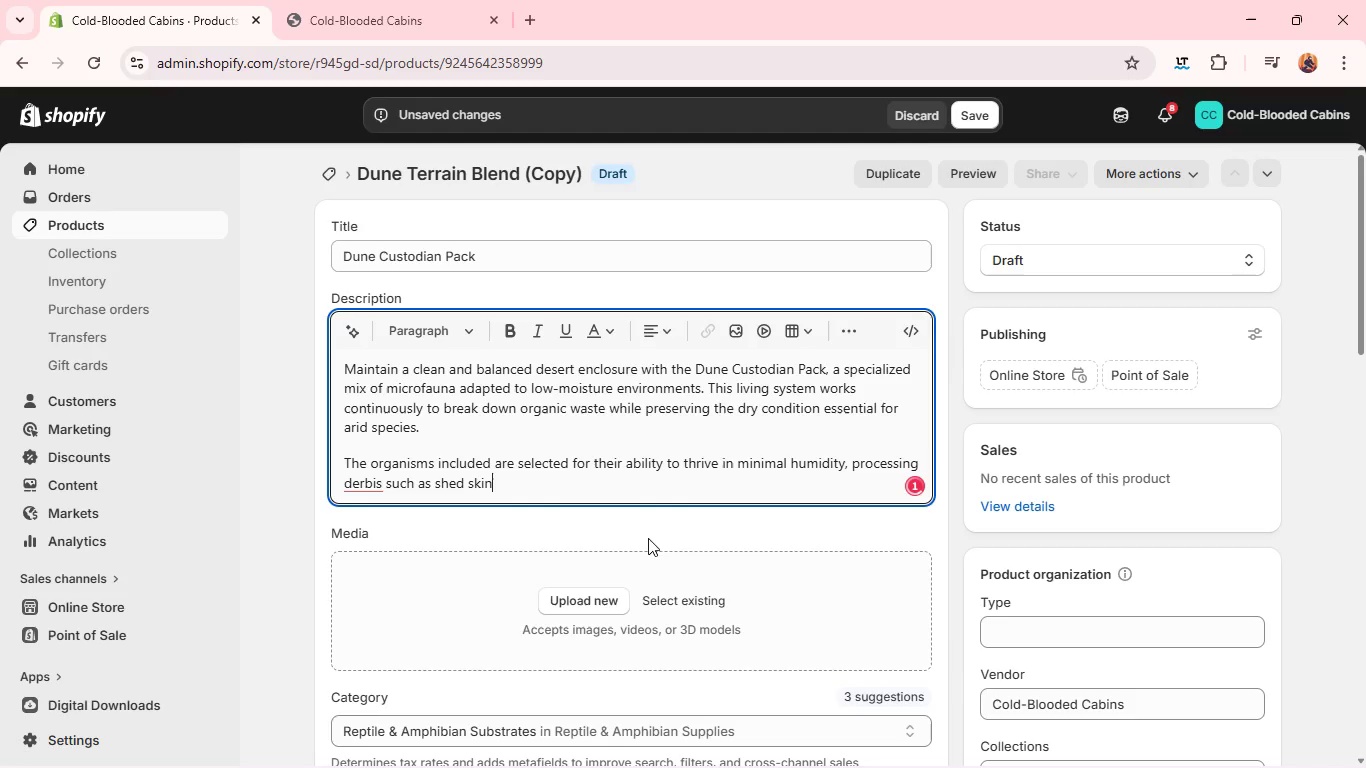 
left_click([380, 481])
 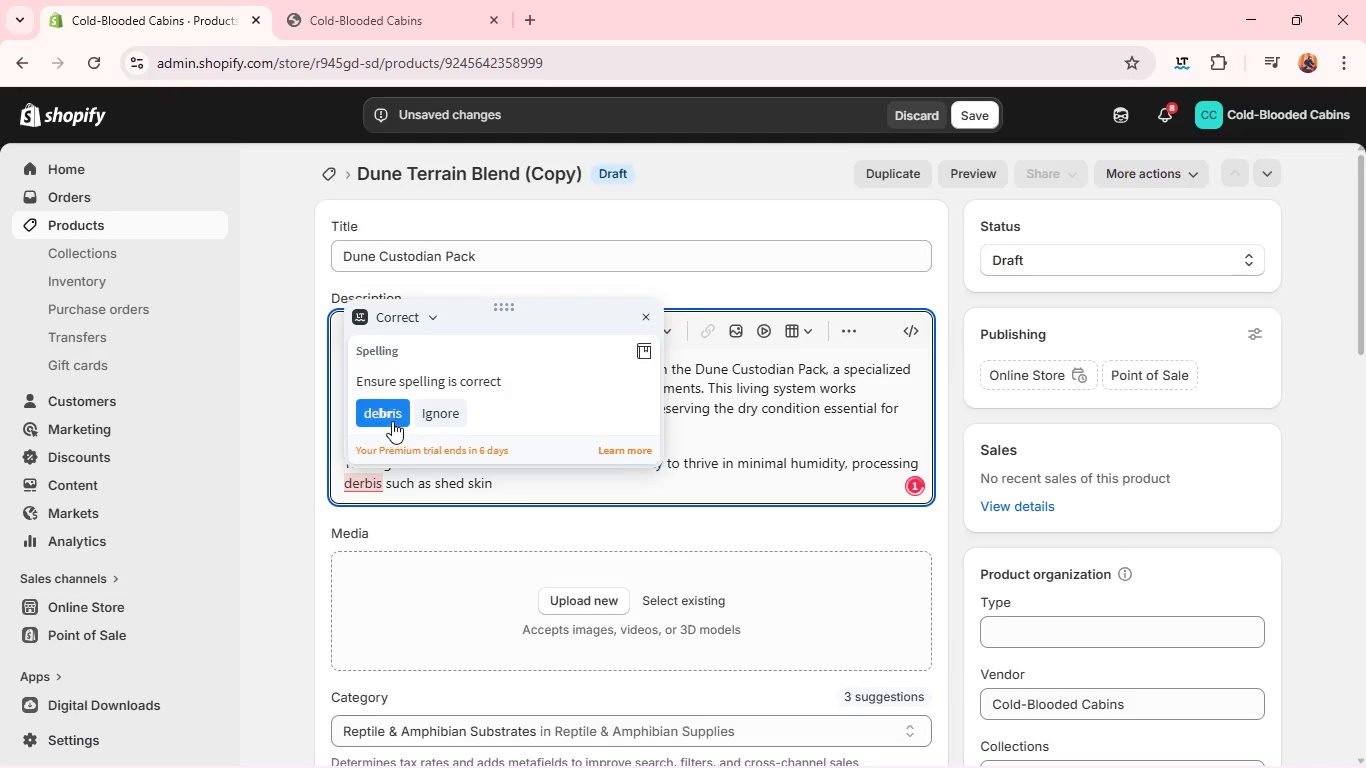 
left_click([392, 419])
 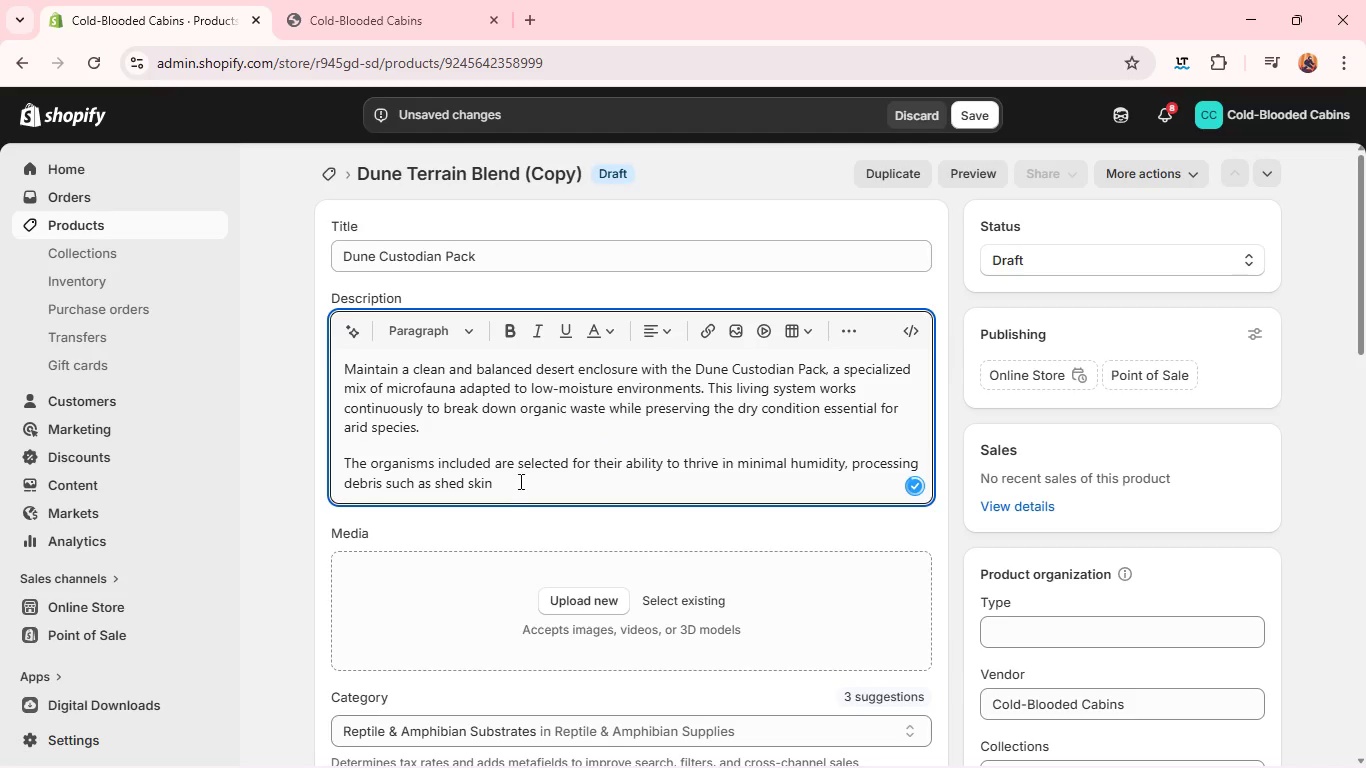 
left_click([516, 478])
 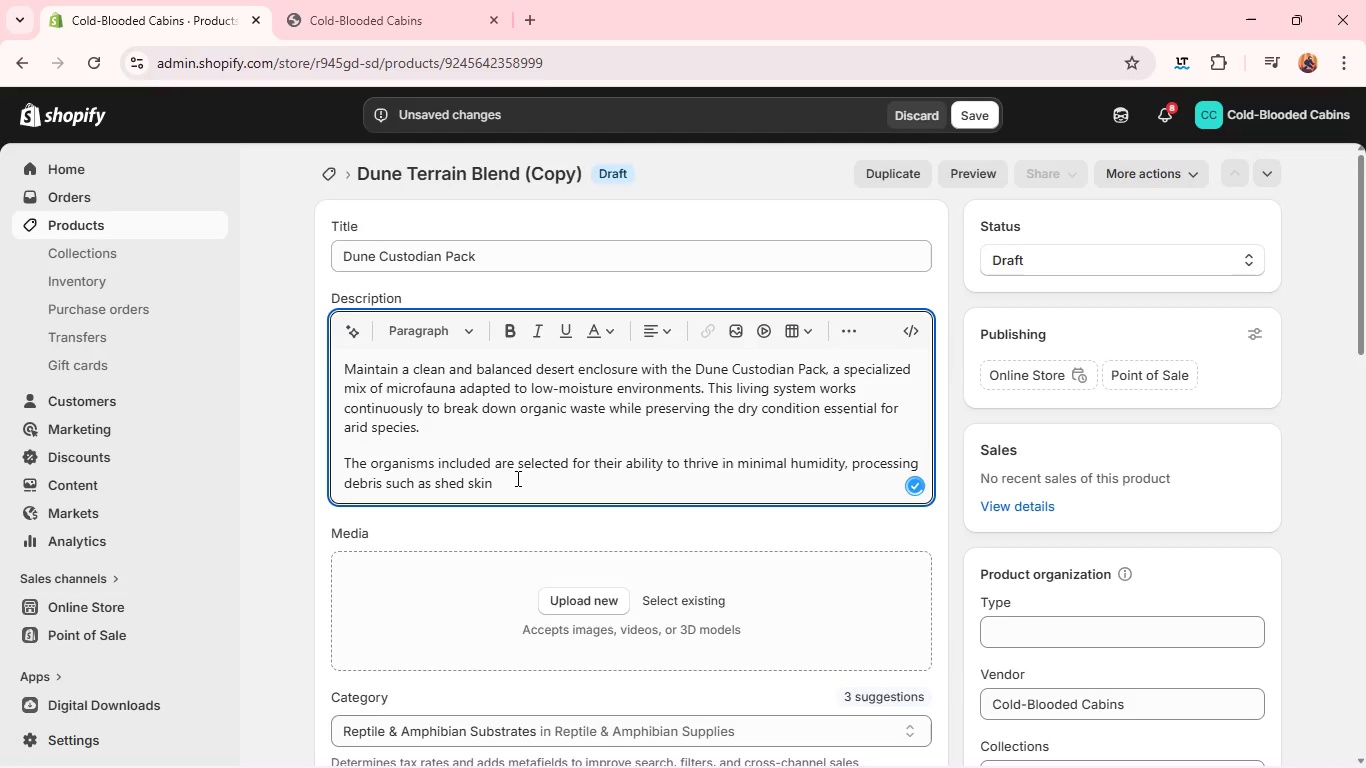 
type( and uneaten foos )
key(Backspace)
key(Backspace)
type(d without disrupting the enclosure;s)
key(Backspace)
key(Backspace)
type(;)
key(Backspace)
type(;s )
key(Backspace)
key(Backspace)
type(;)
key(Backspace)
key(Backspace)
type('s balnc)
key(Backspace)
key(Backspace)
type(ance. This creates a subtle but ess)
key(Backspace)
key(Backspace)
type(ffective cleaning system beneath the surface. )
key(Tab)
key(Tab)
 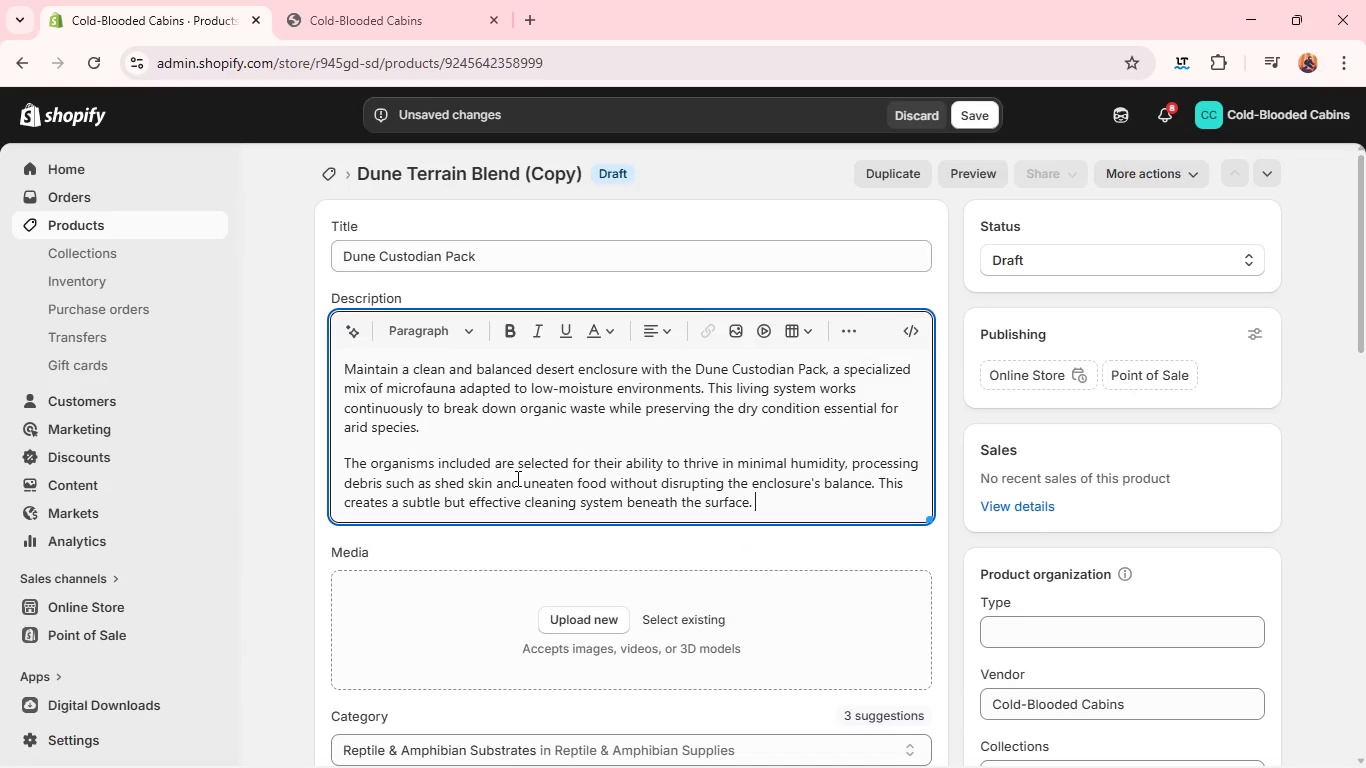 
 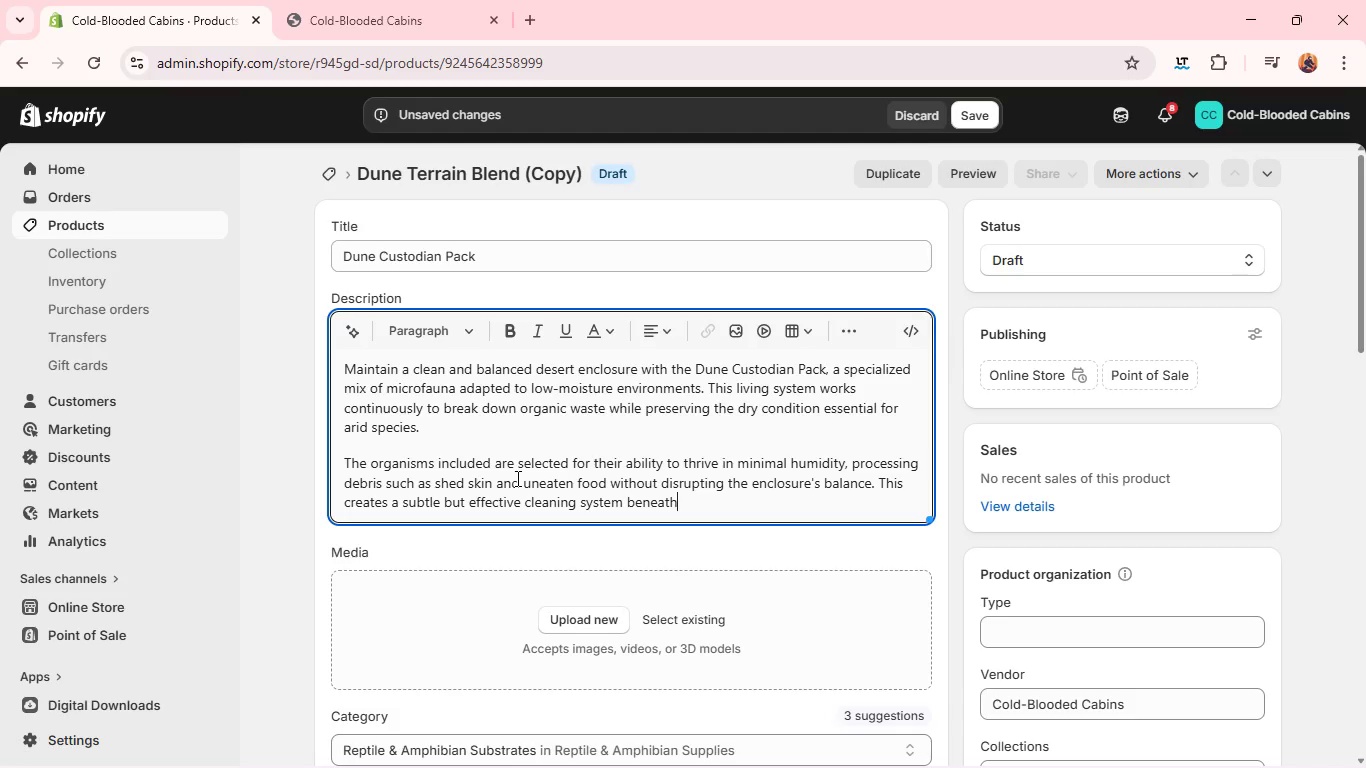 
hold_key(key=AltLeft, duration=0.31)